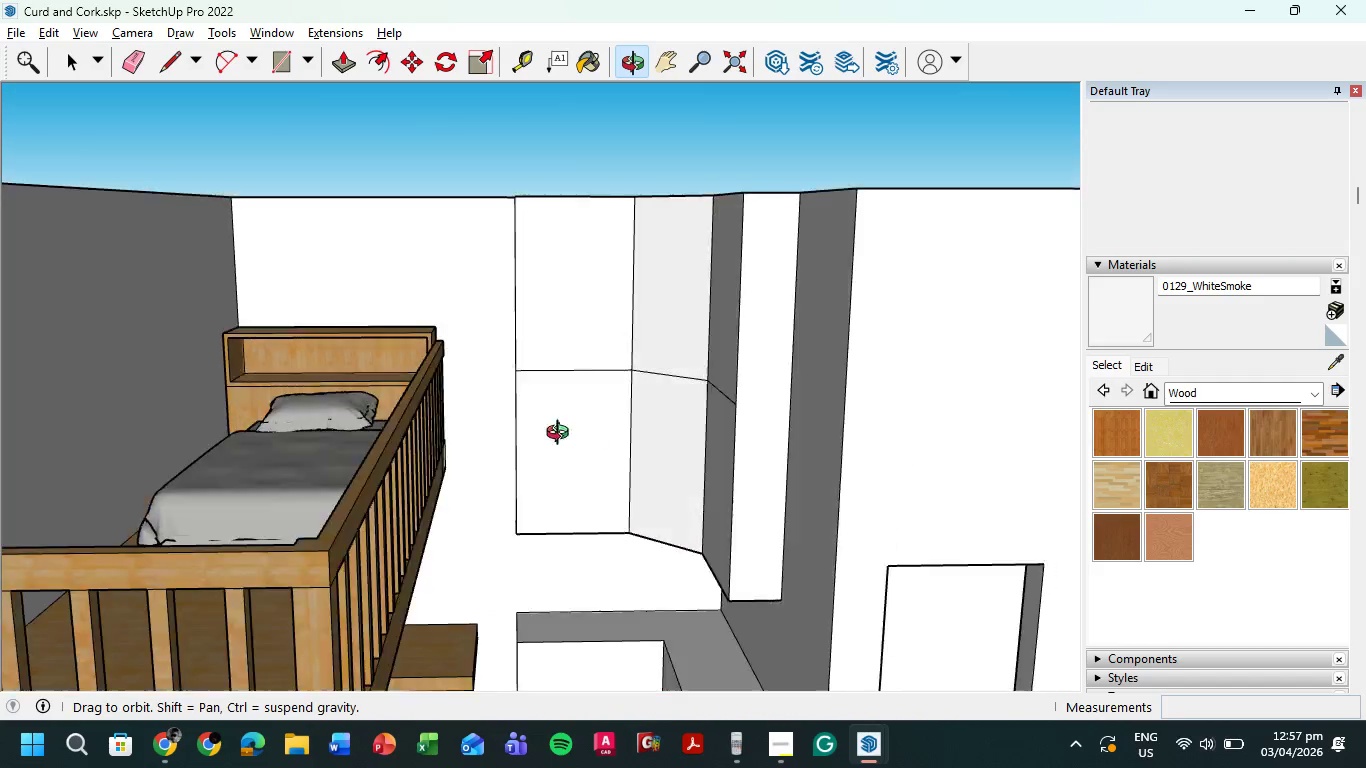 
hold_key(key=ShiftLeft, duration=0.45)
 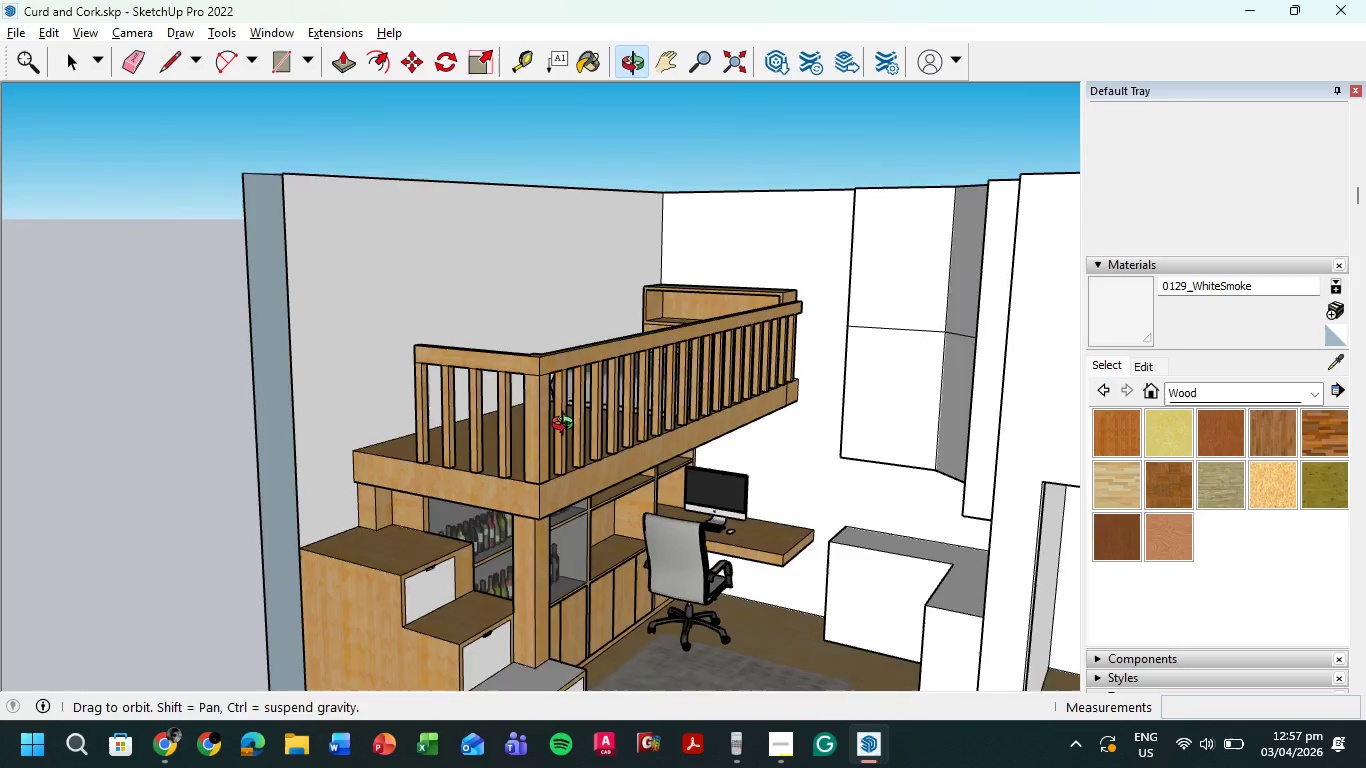 
scroll: coordinate [437, 454], scroll_direction: down, amount: 3.0
 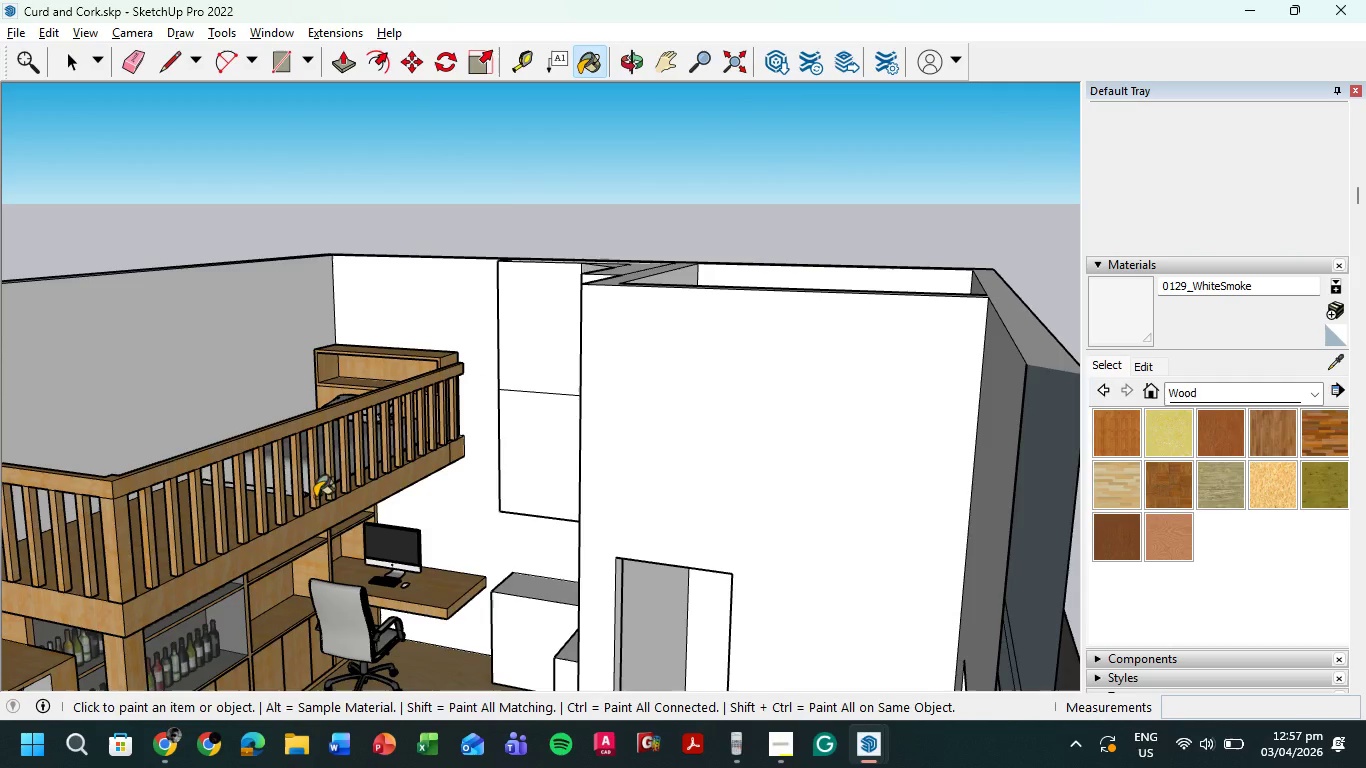 
hold_key(key=ShiftLeft, duration=0.45)
 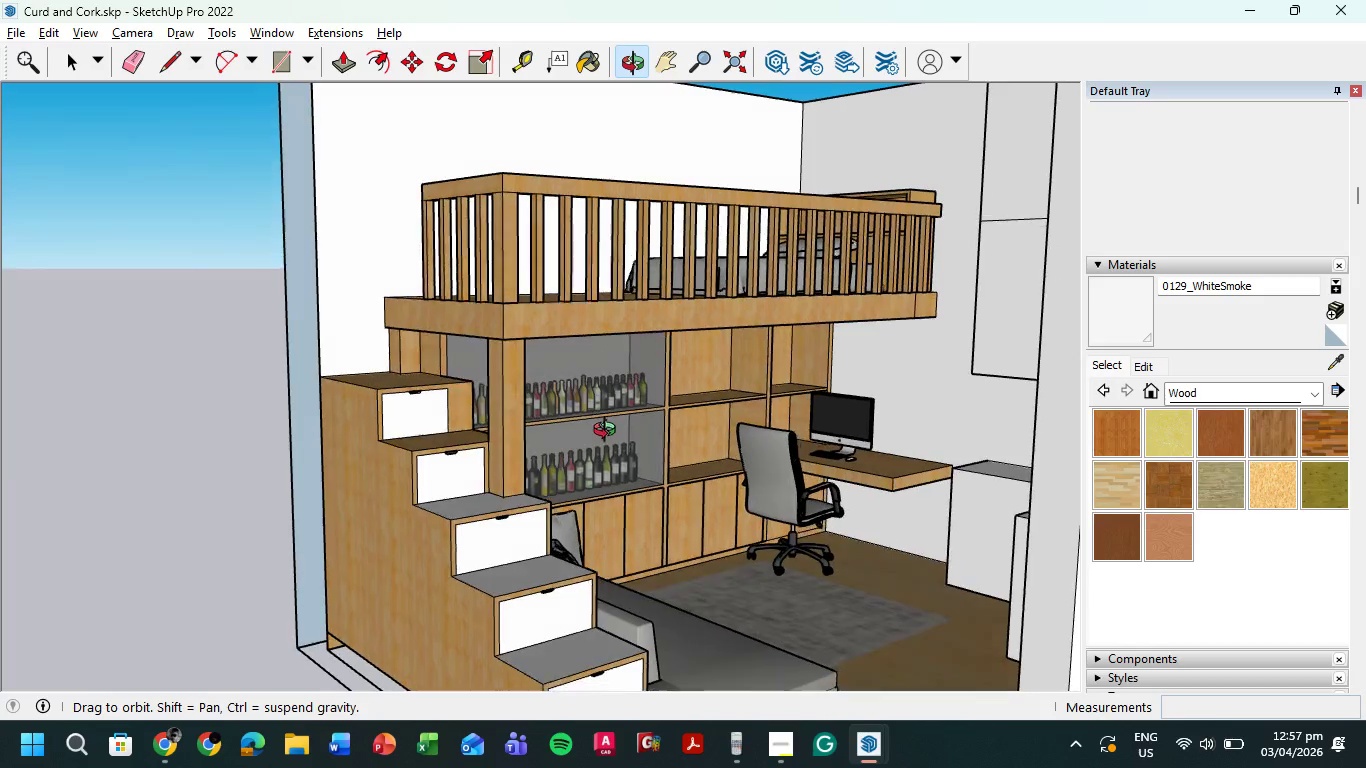 
hold_key(key=ShiftLeft, duration=0.33)
 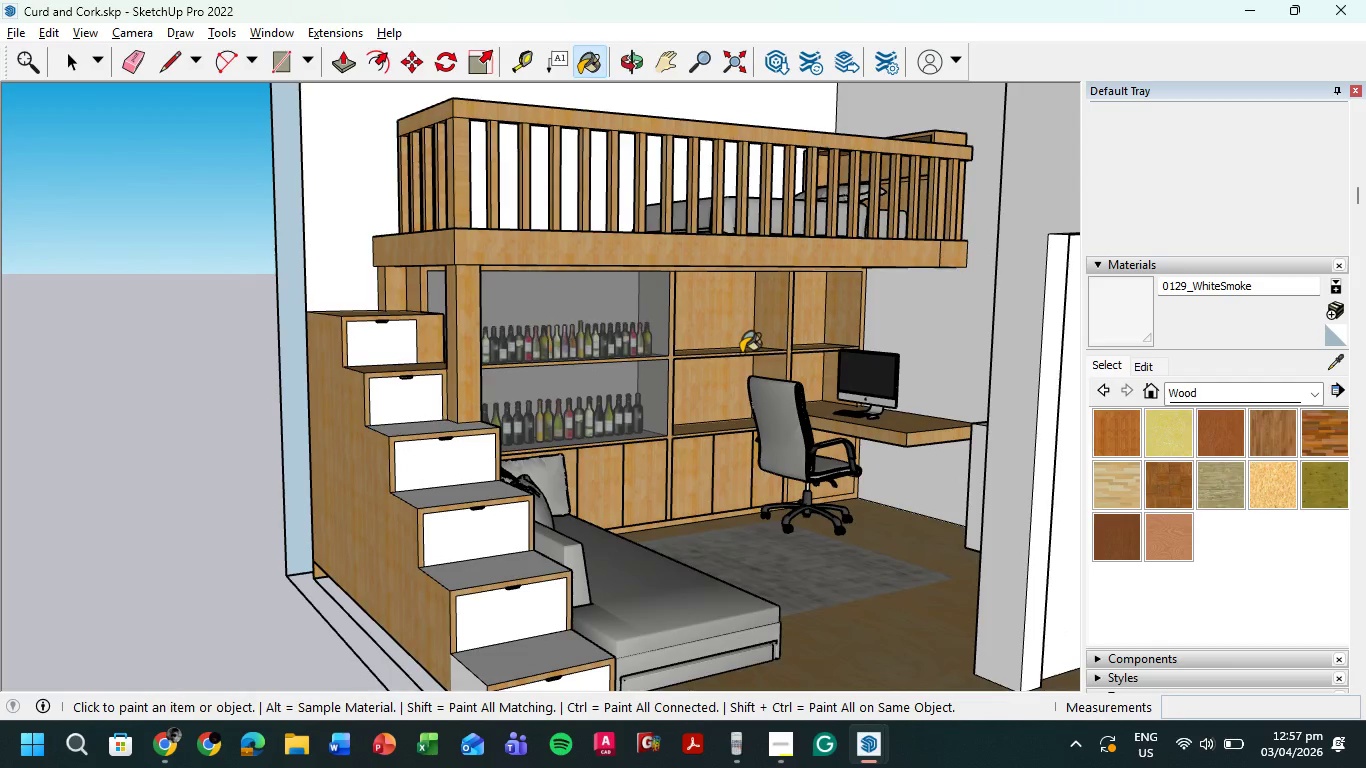 
hold_key(key=ShiftLeft, duration=0.42)
 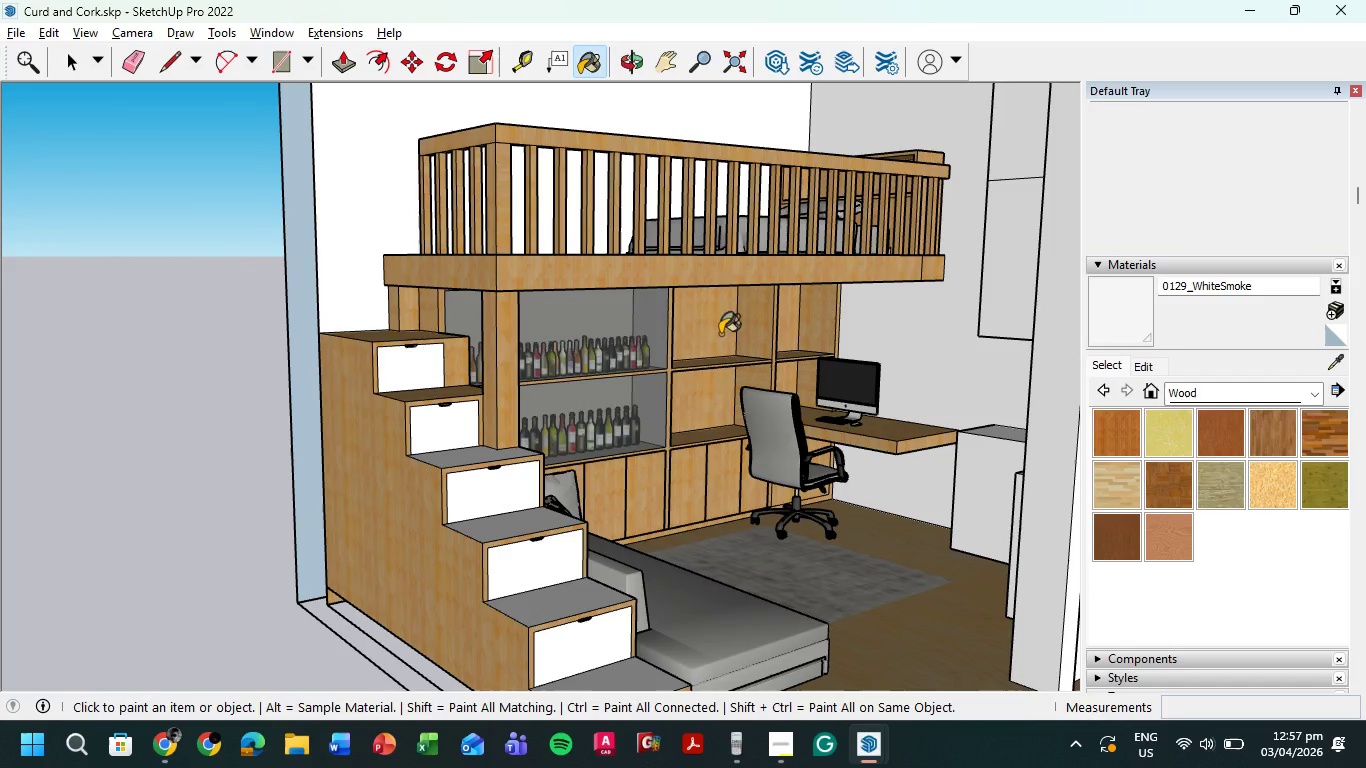 
hold_key(key=ShiftLeft, duration=0.44)
 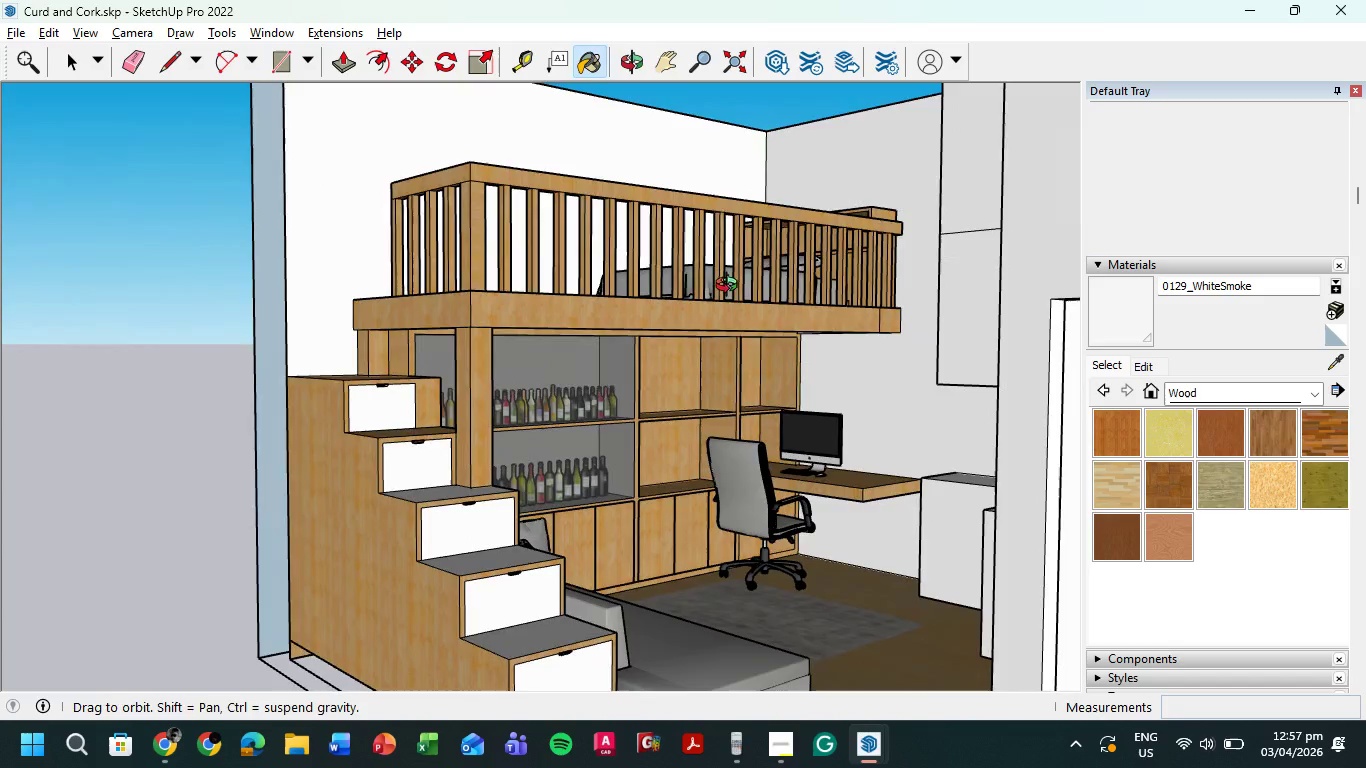 
scroll: coordinate [750, 368], scroll_direction: down, amount: 1.0
 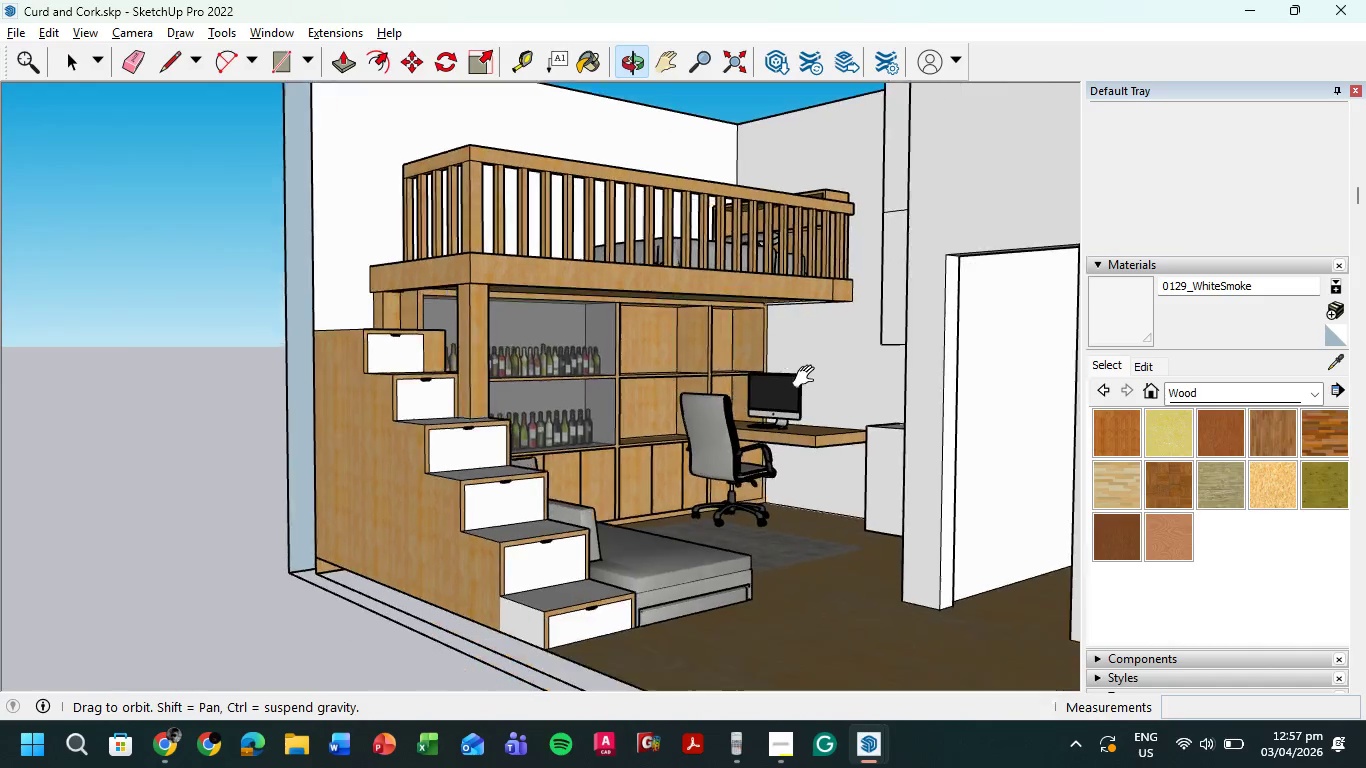 
hold_key(key=ShiftLeft, duration=0.61)
 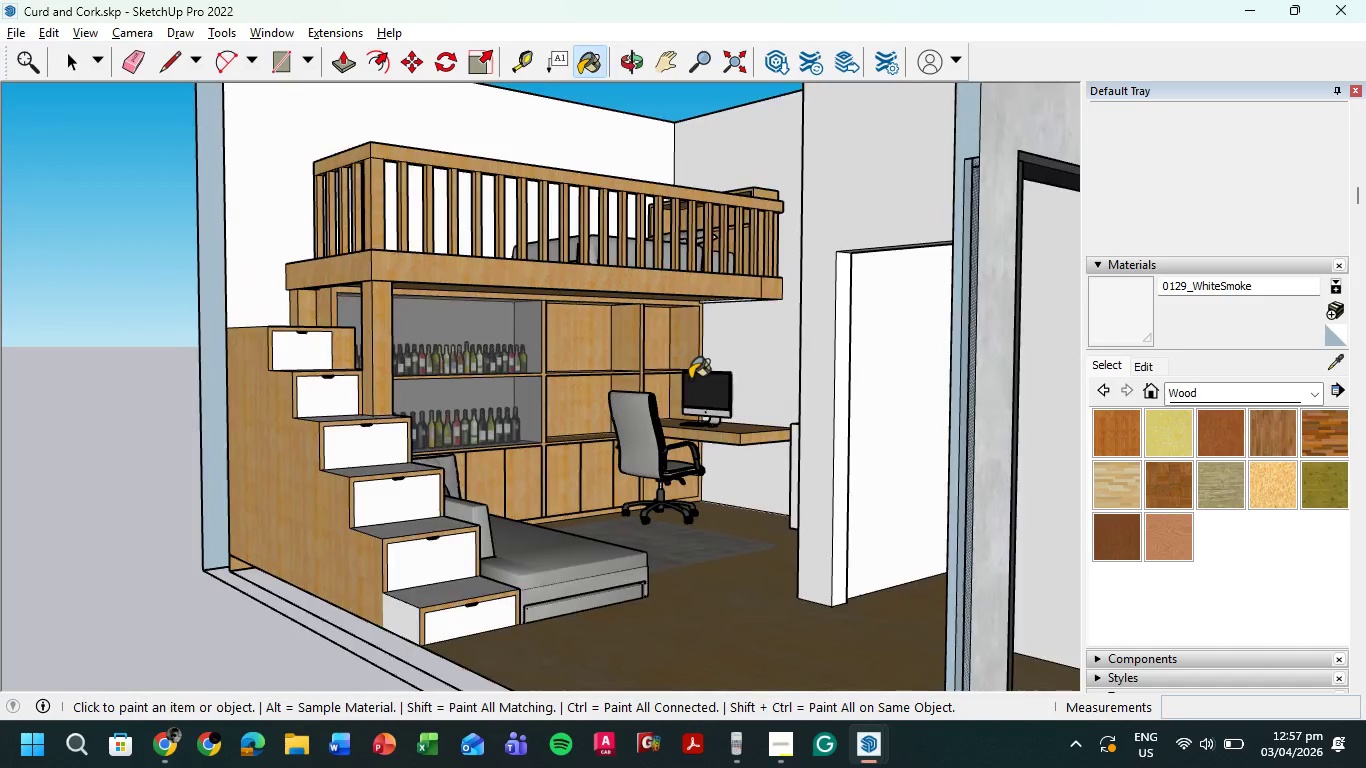 
hold_key(key=ShiftLeft, duration=0.33)
 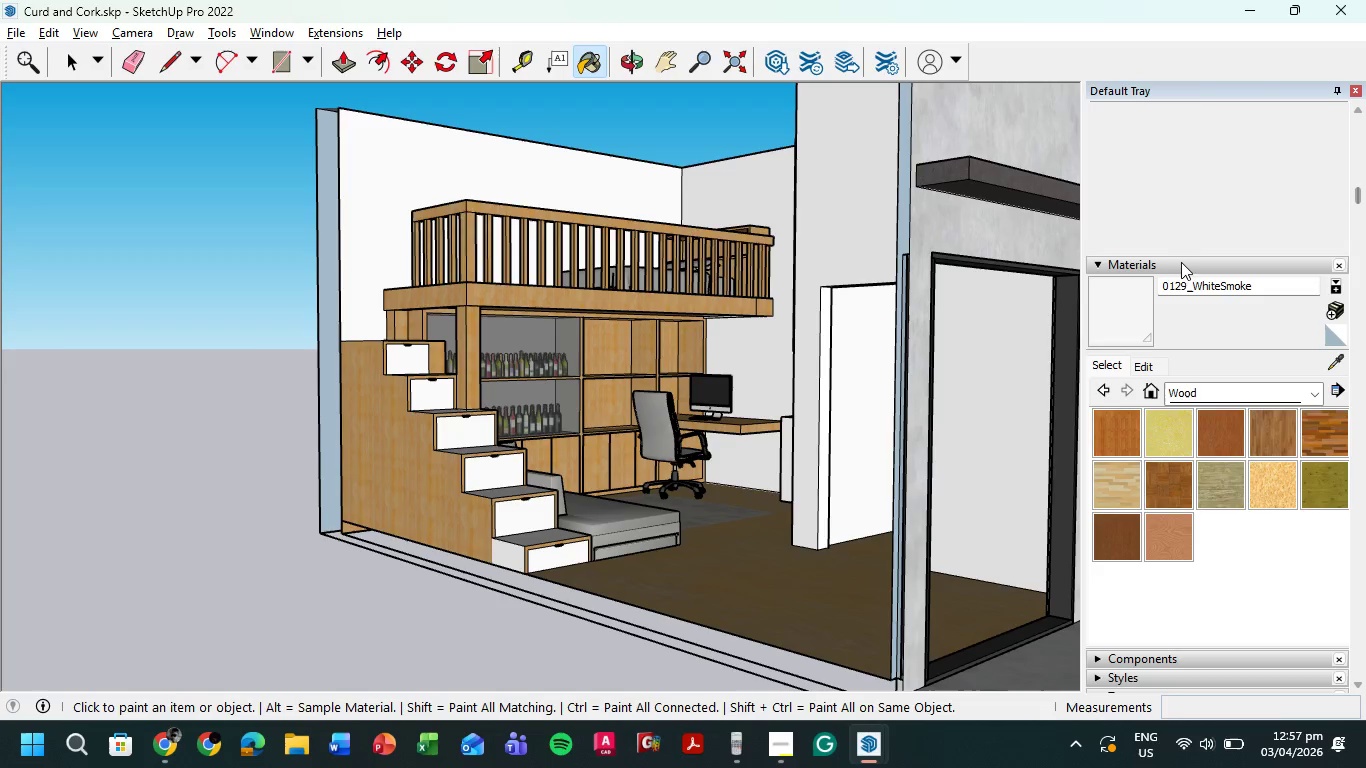 
scroll: coordinate [690, 379], scroll_direction: down, amount: 2.0
 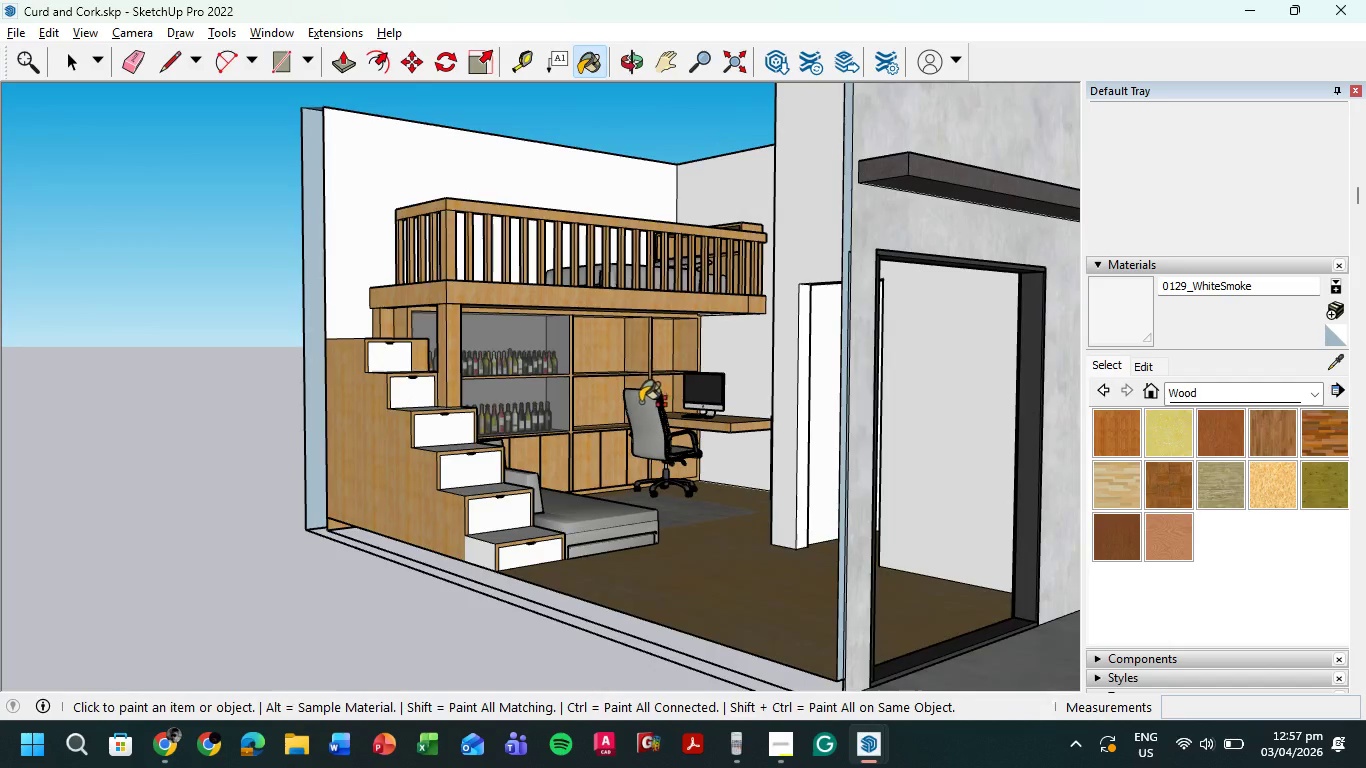 
left_click([1102, 263])
 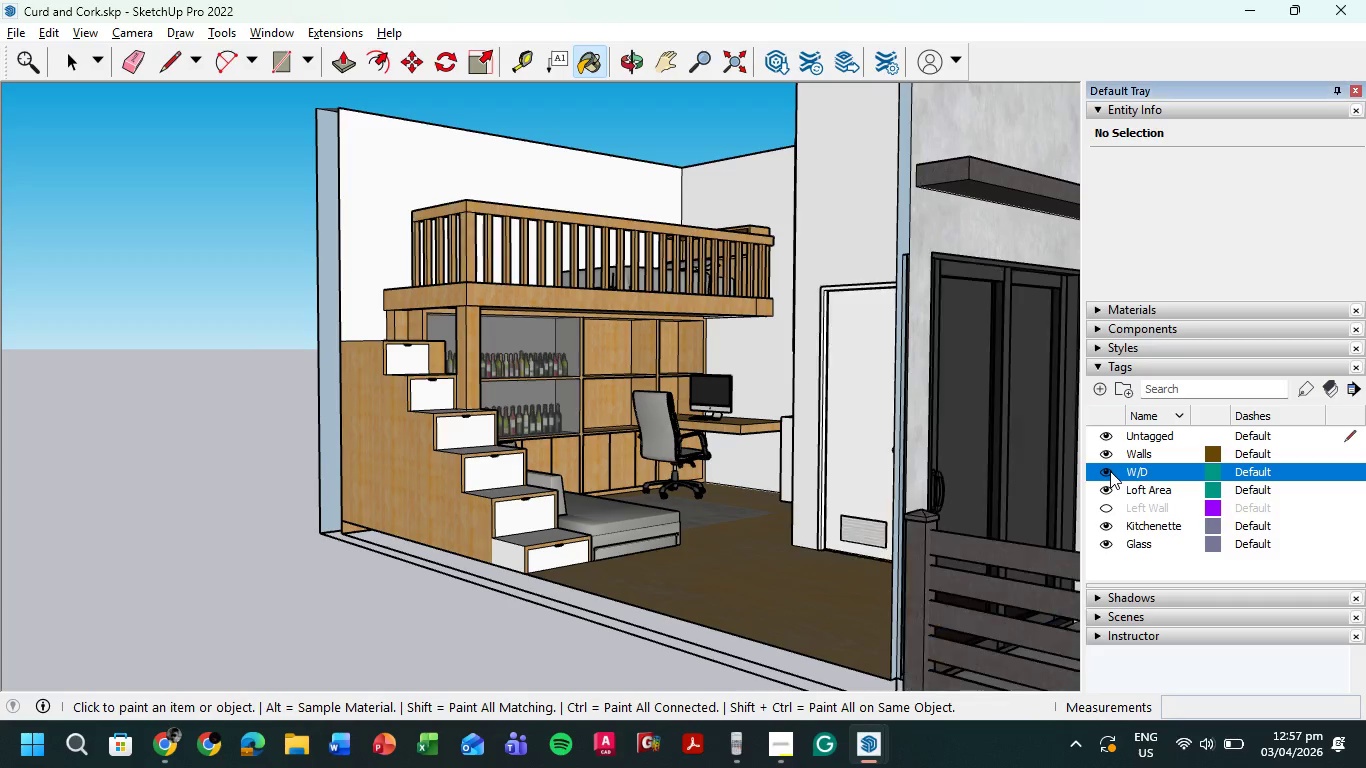 
wait(6.03)
 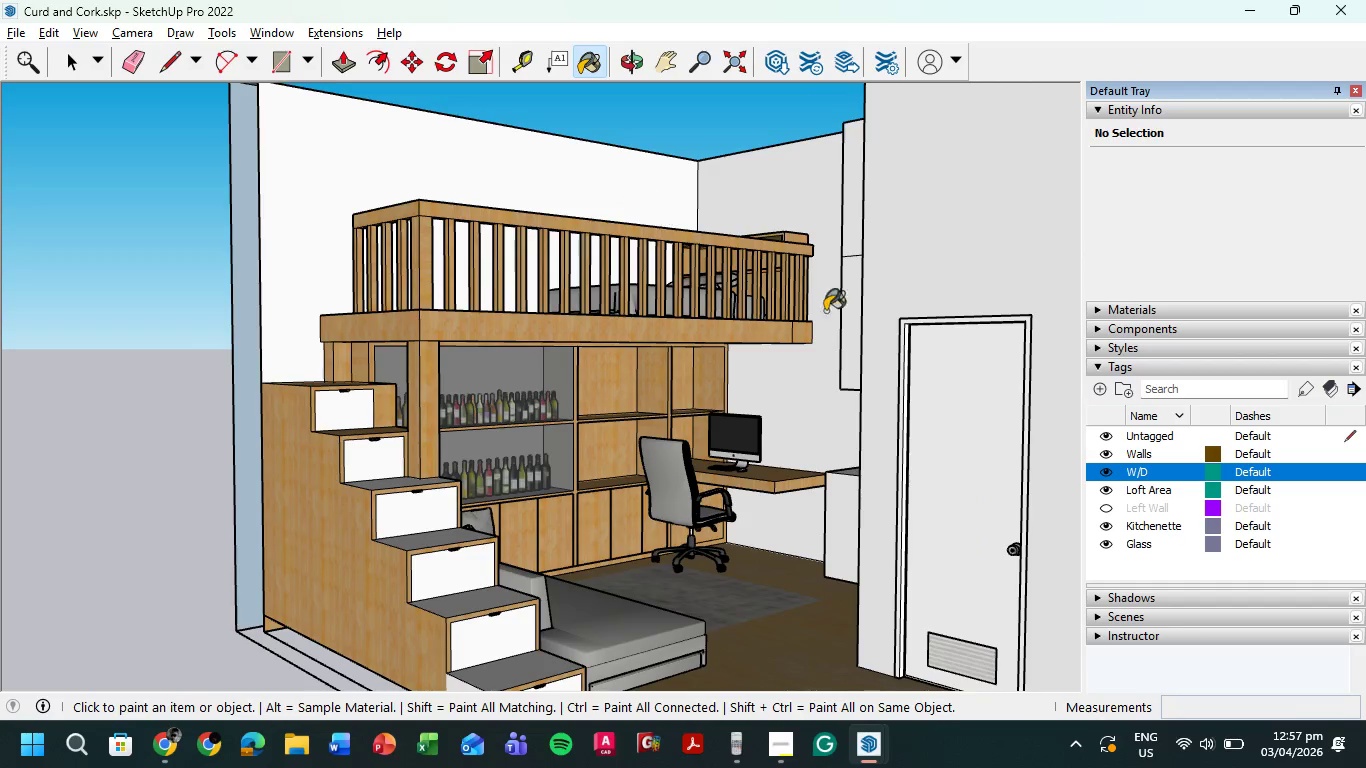 
hold_key(key=ShiftLeft, duration=0.41)
 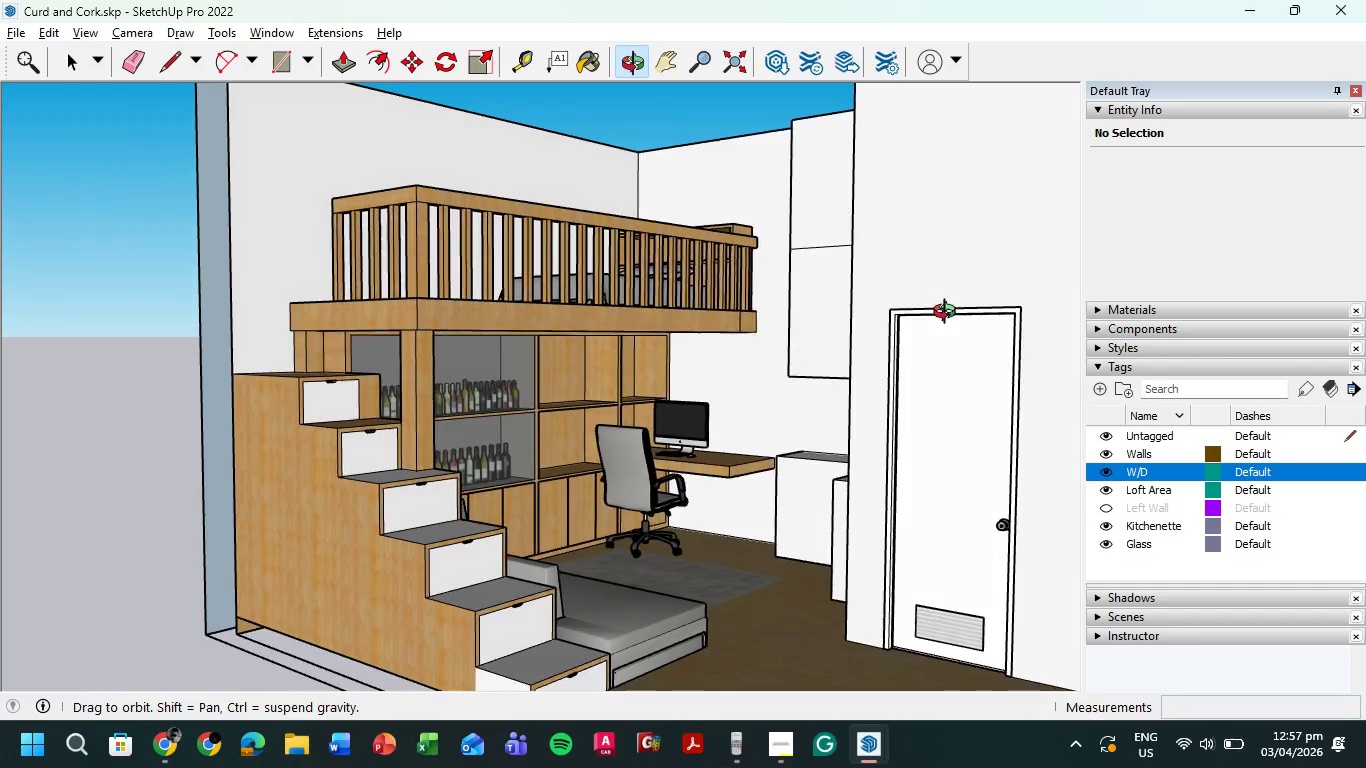 
scroll: coordinate [623, 205], scroll_direction: up, amount: 2.0
 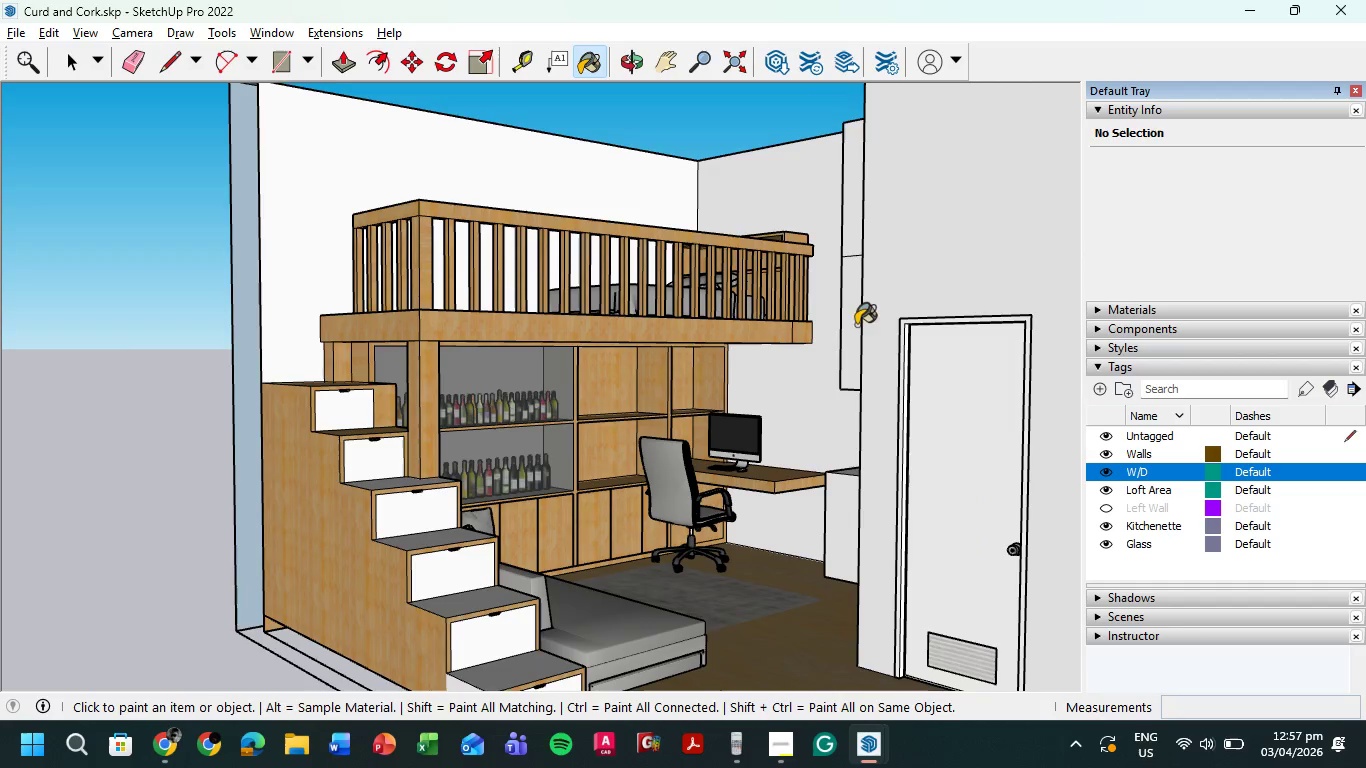 
hold_key(key=ShiftLeft, duration=0.67)
 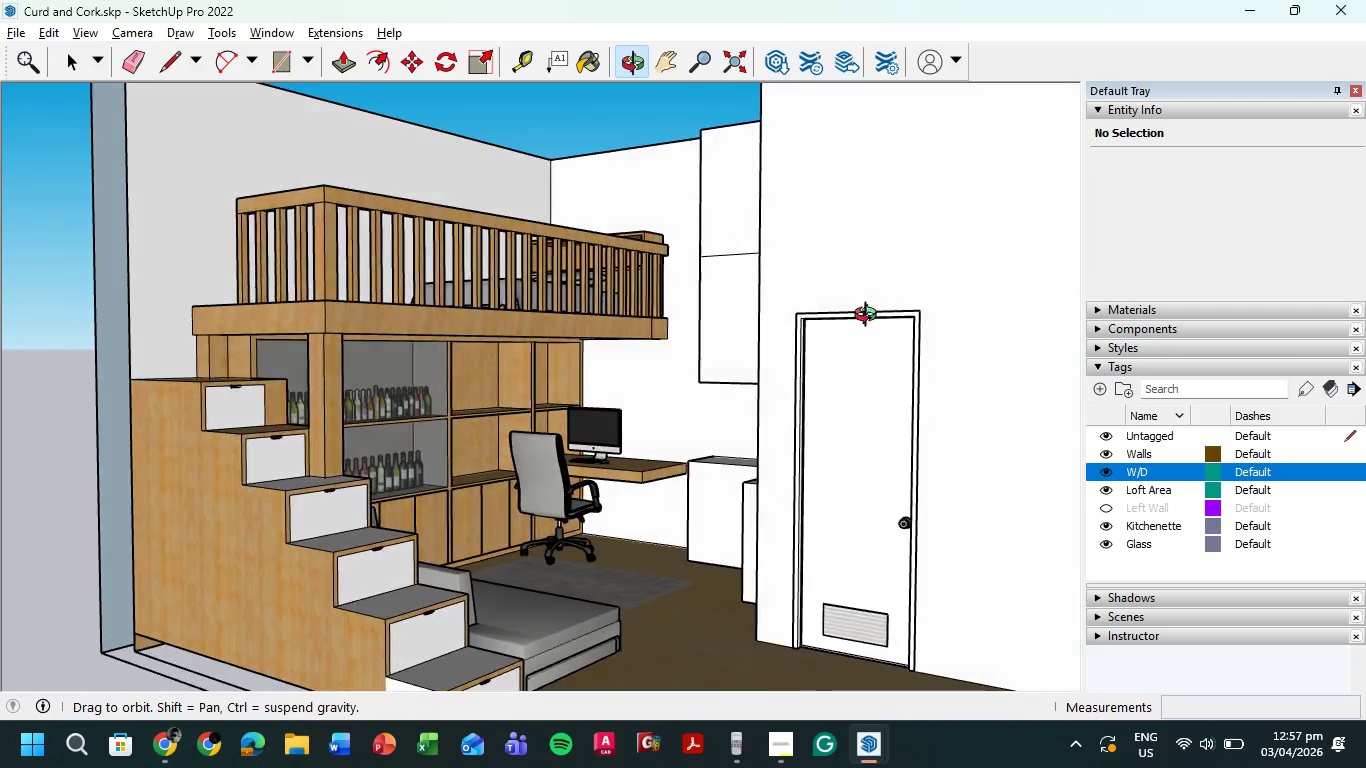 
hold_key(key=ShiftLeft, duration=0.98)
 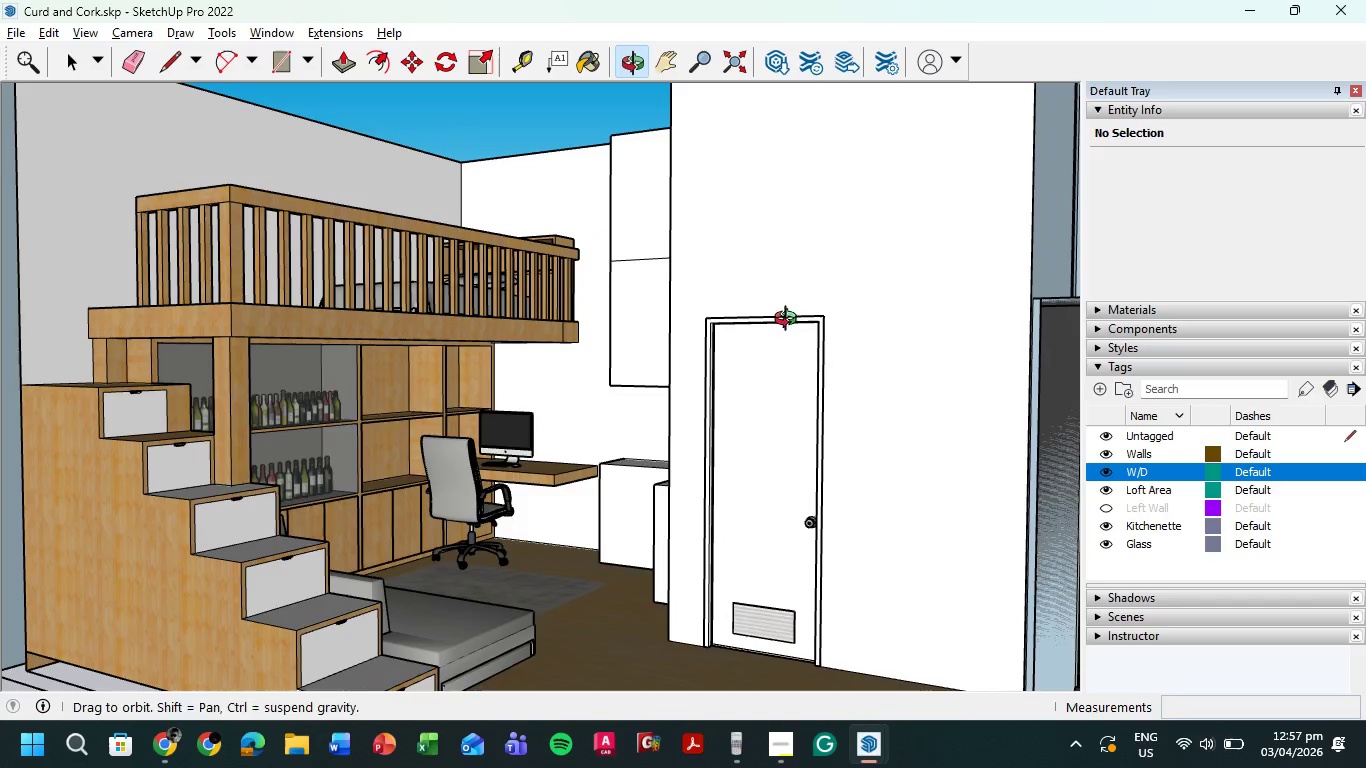 
hold_key(key=ShiftLeft, duration=1.51)
 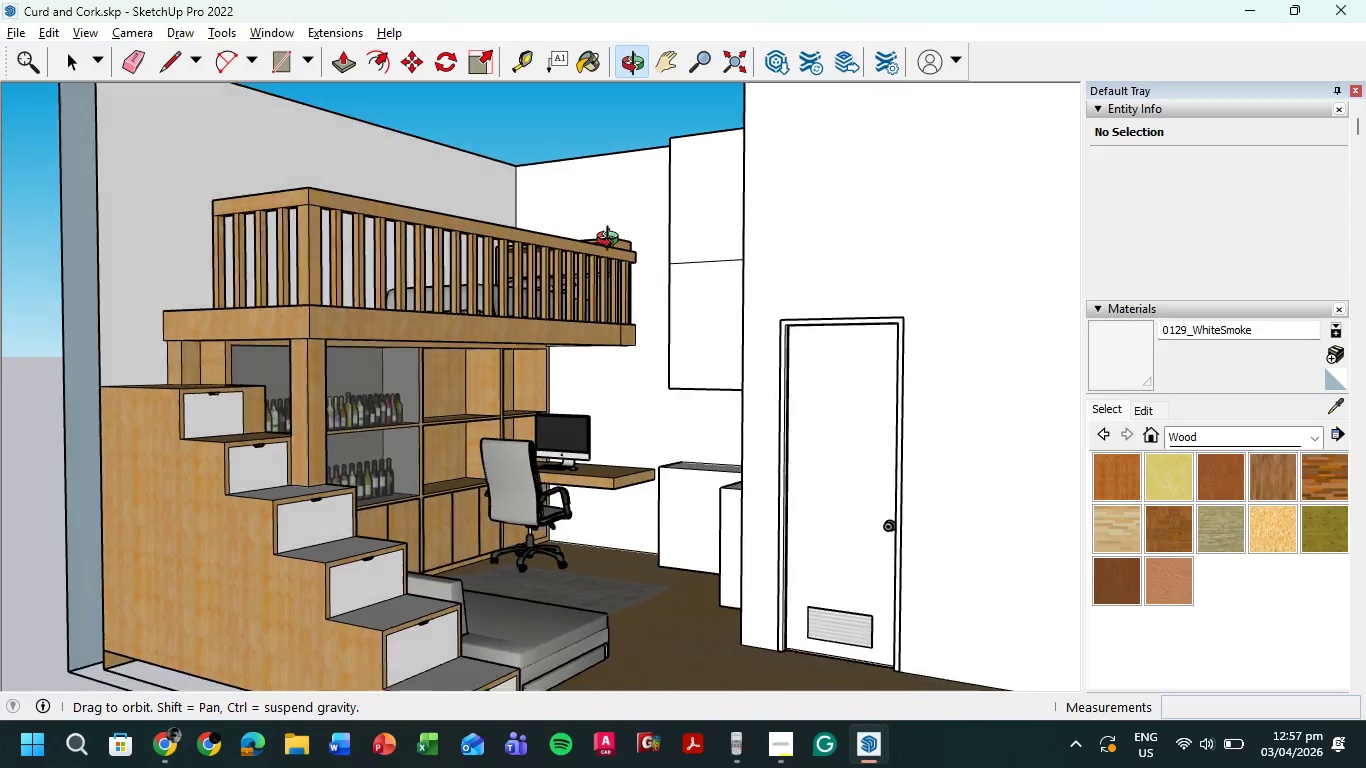 
hold_key(key=ShiftLeft, duration=0.38)
 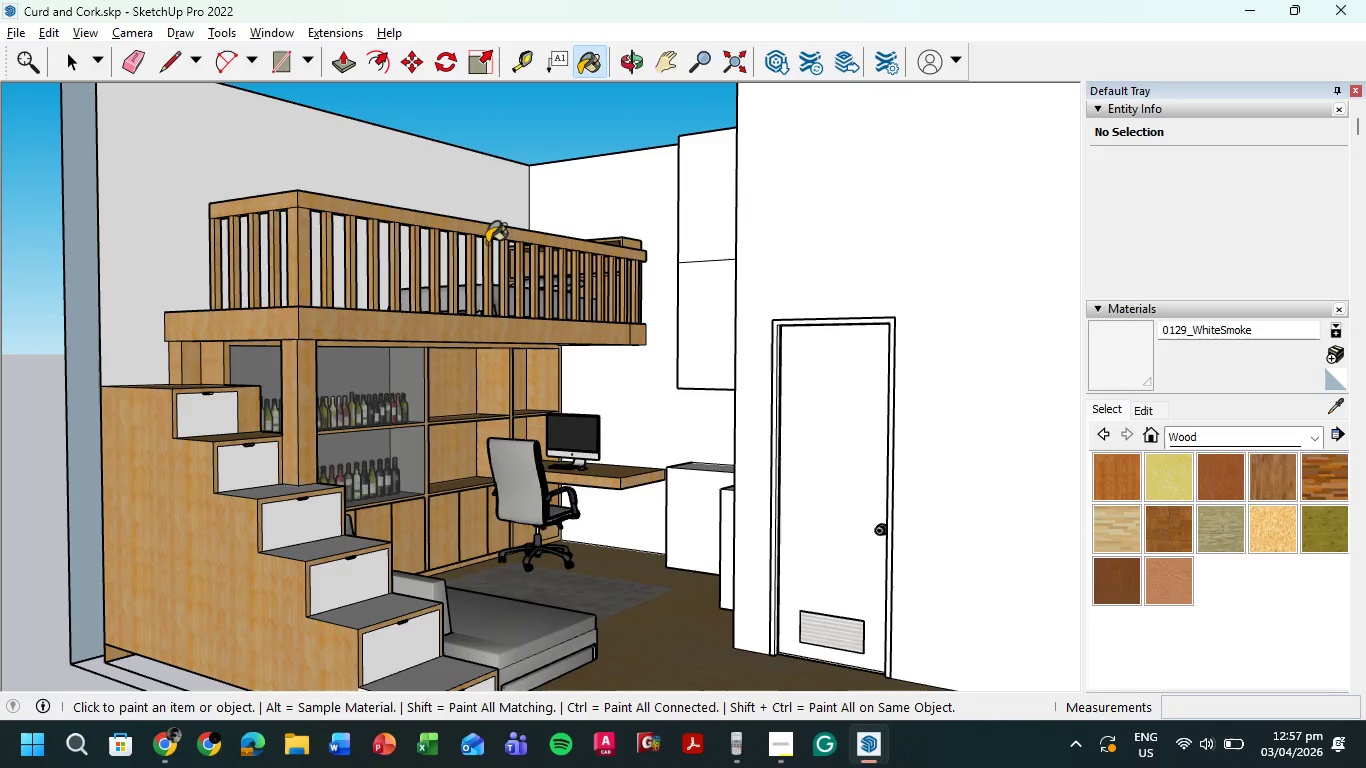 
scroll: coordinate [469, 324], scroll_direction: up, amount: 2.0
 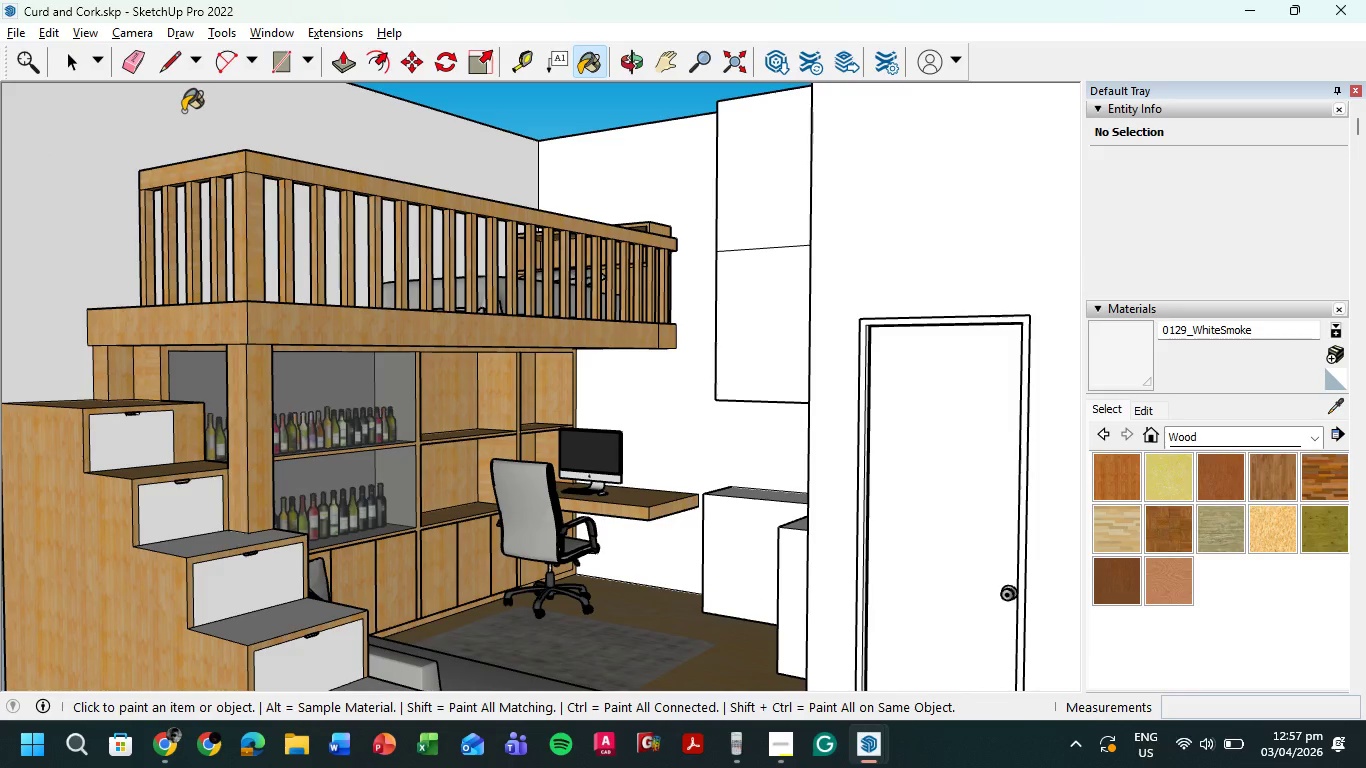 
wait(6.11)
 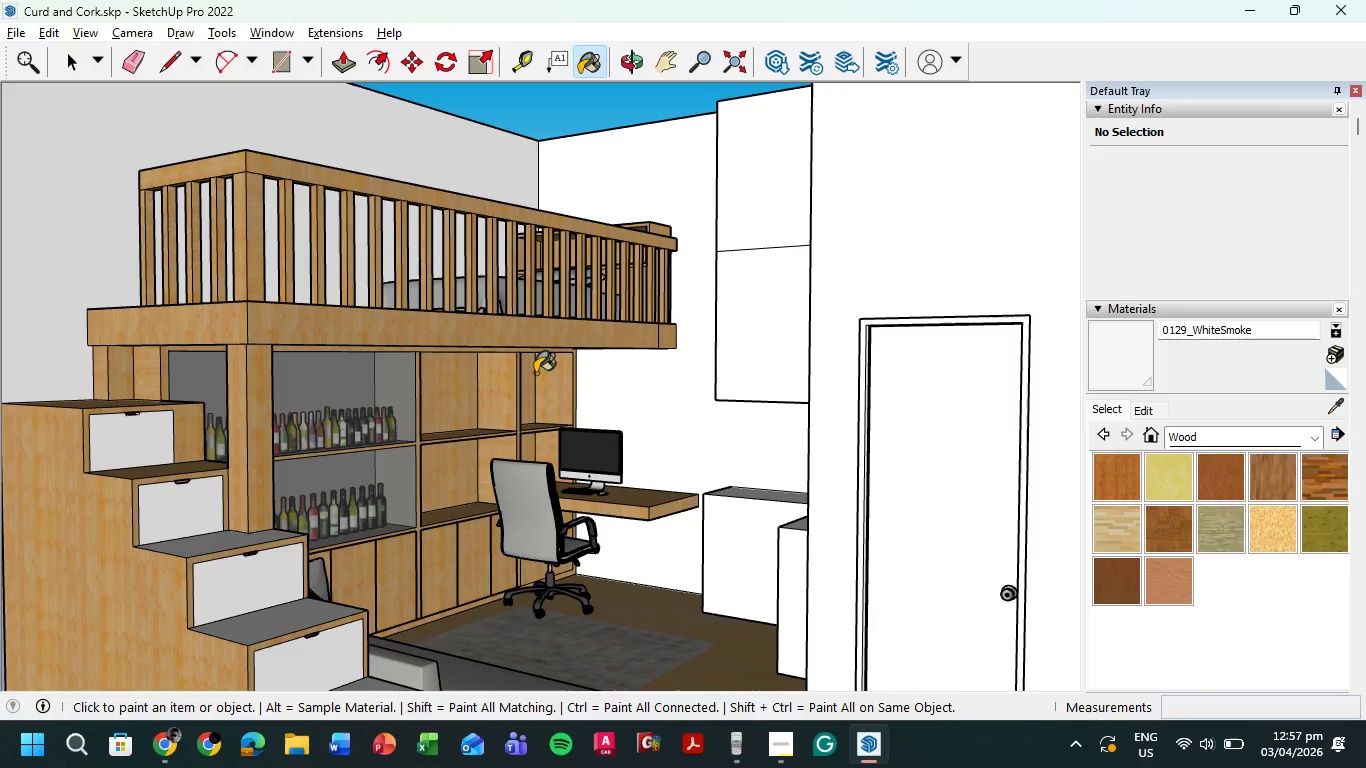 
left_click_drag(start_coordinate=[165, 66], to_coordinate=[179, 63])
 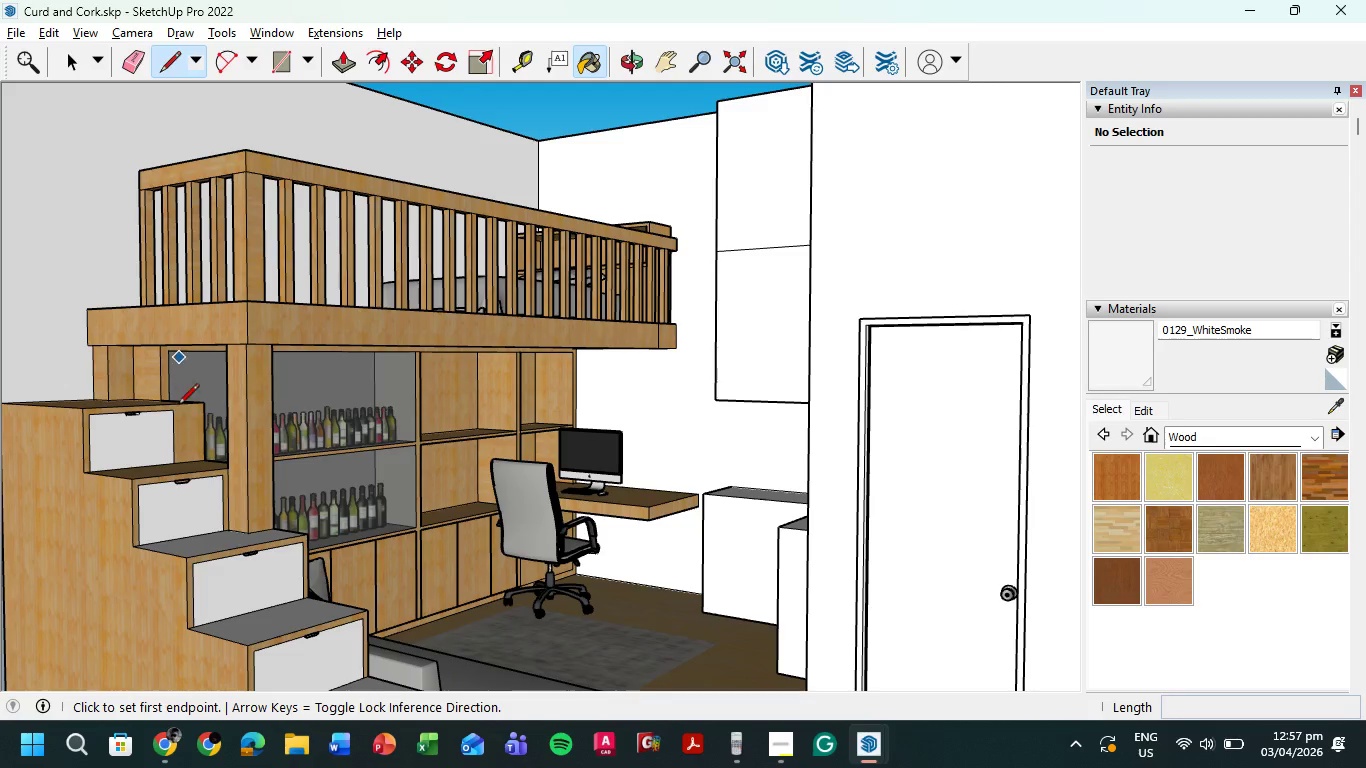 
scroll: coordinate [179, 414], scroll_direction: up, amount: 13.0
 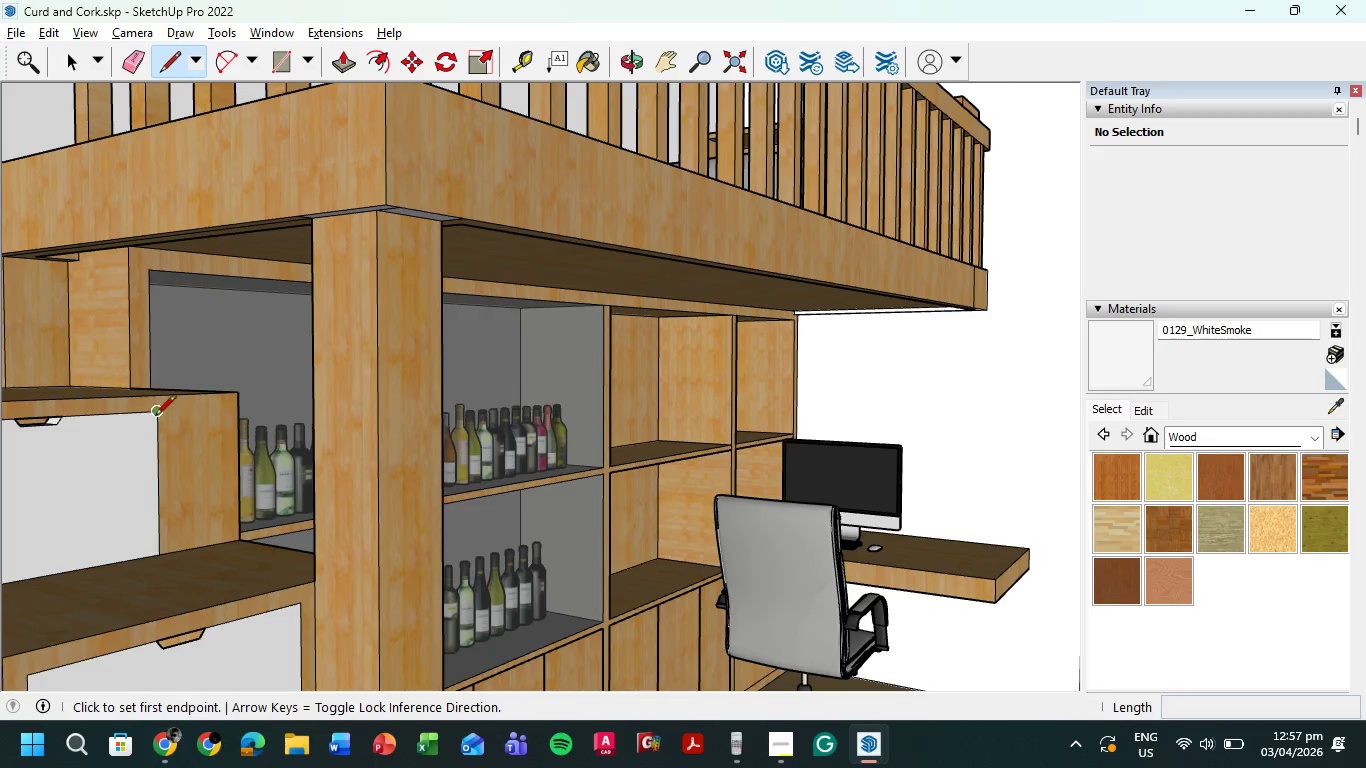 
left_click([156, 417])
 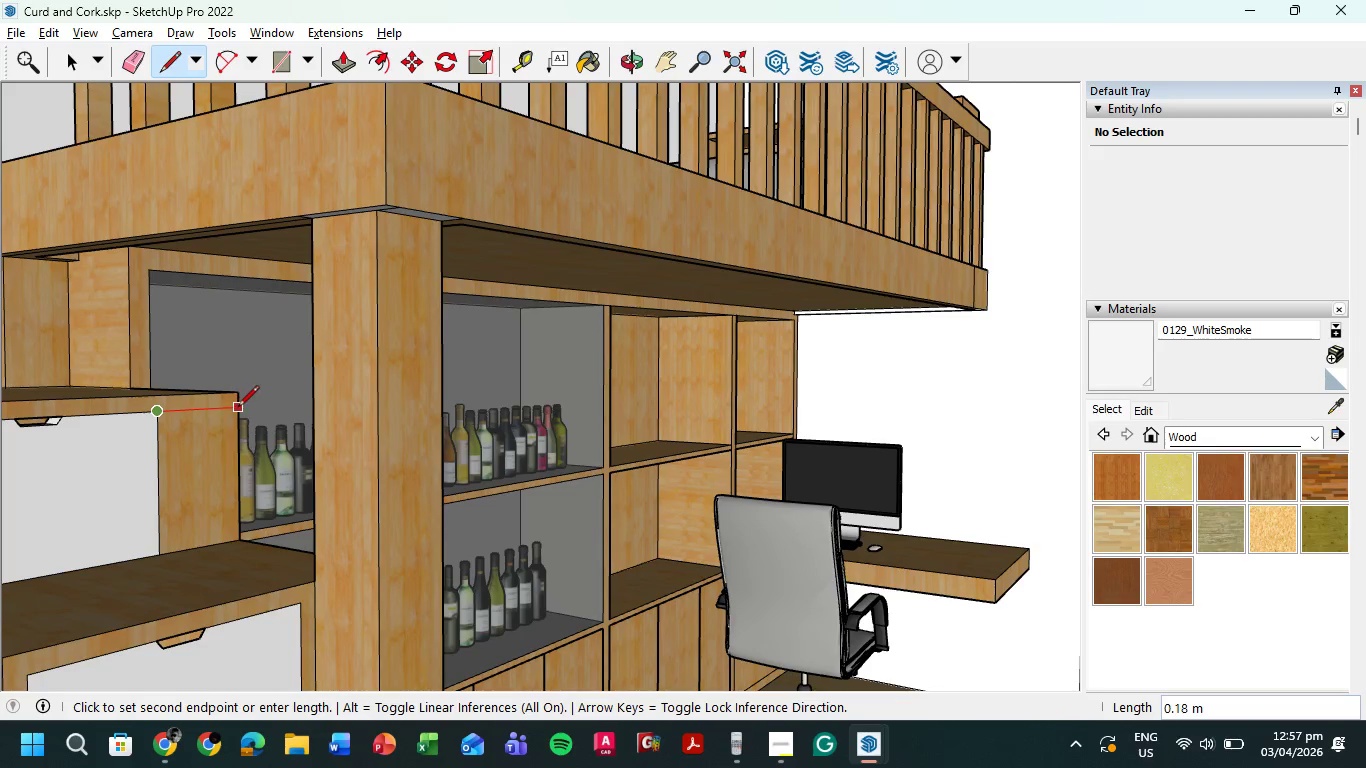 
left_click([238, 408])
 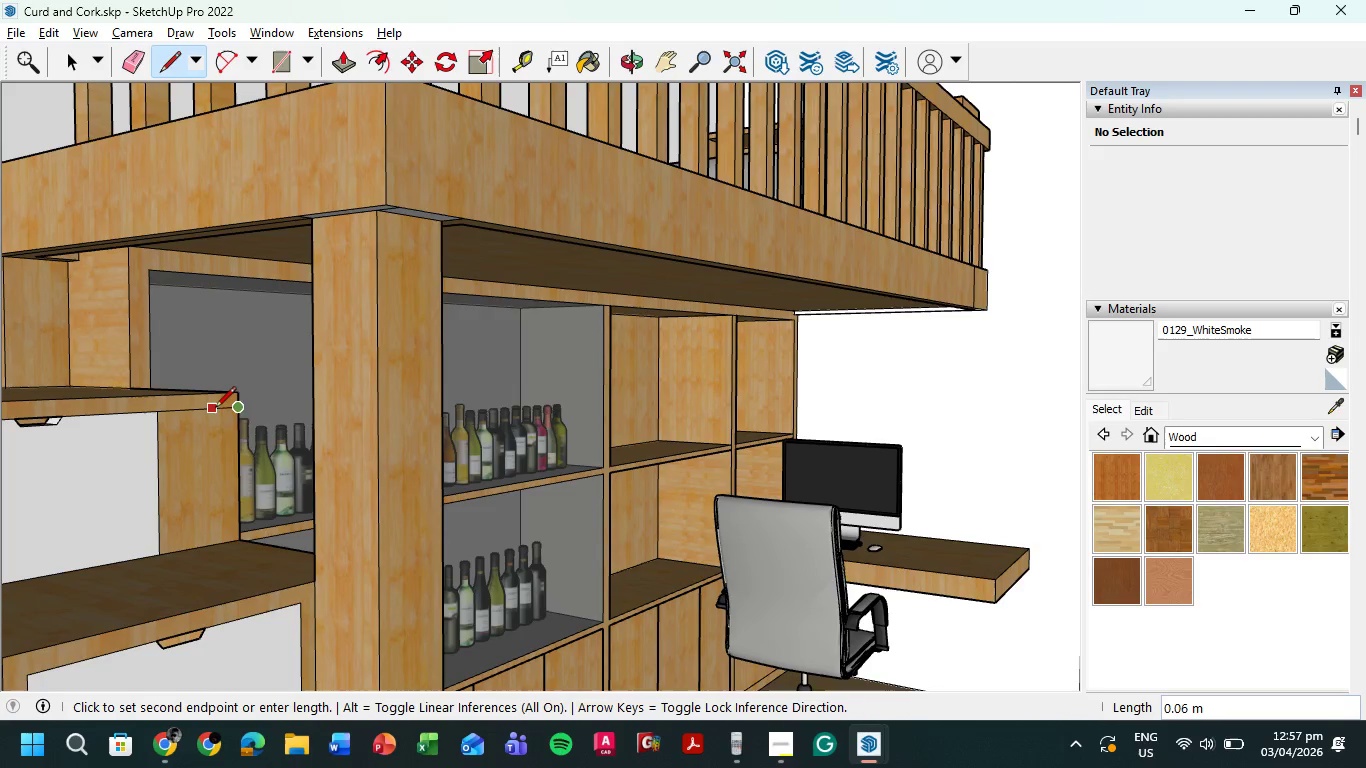 
key(Numpad0)
 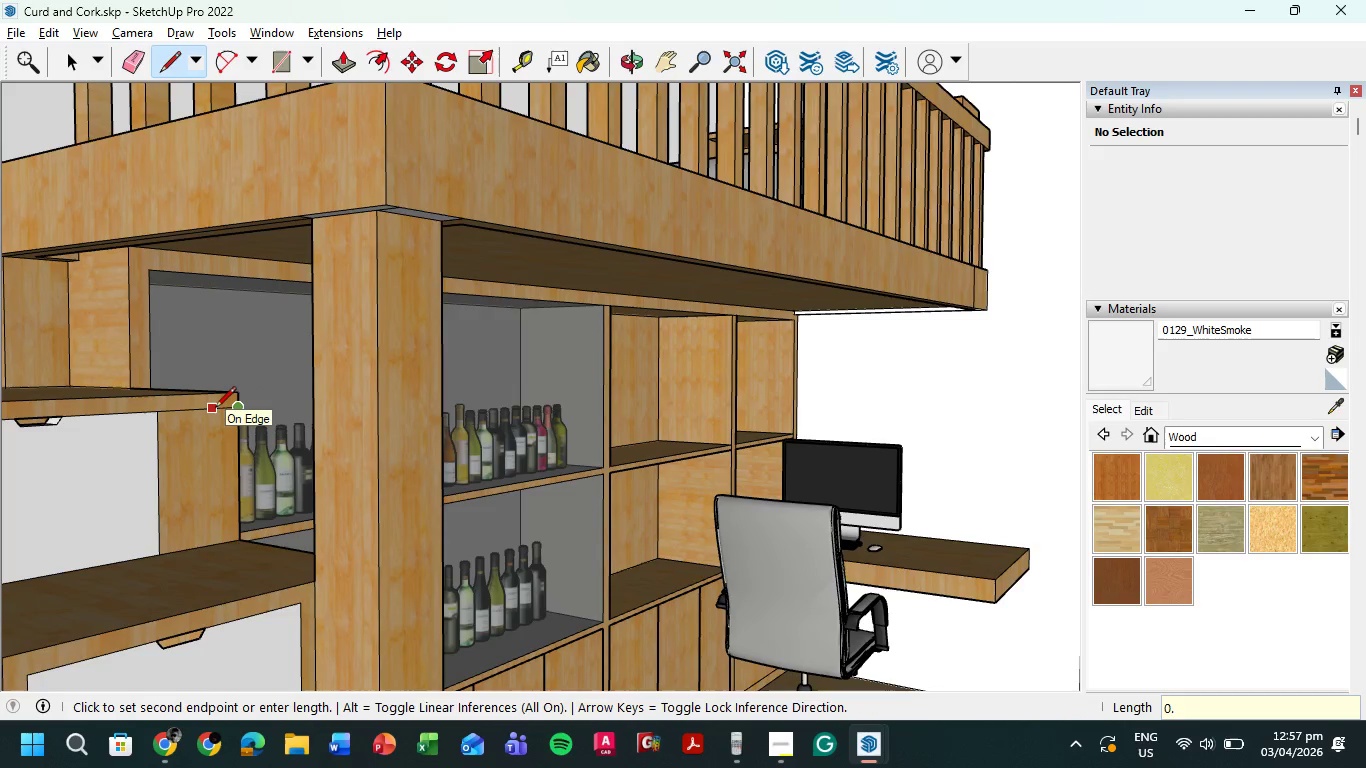 
key(NumpadDecimal)
 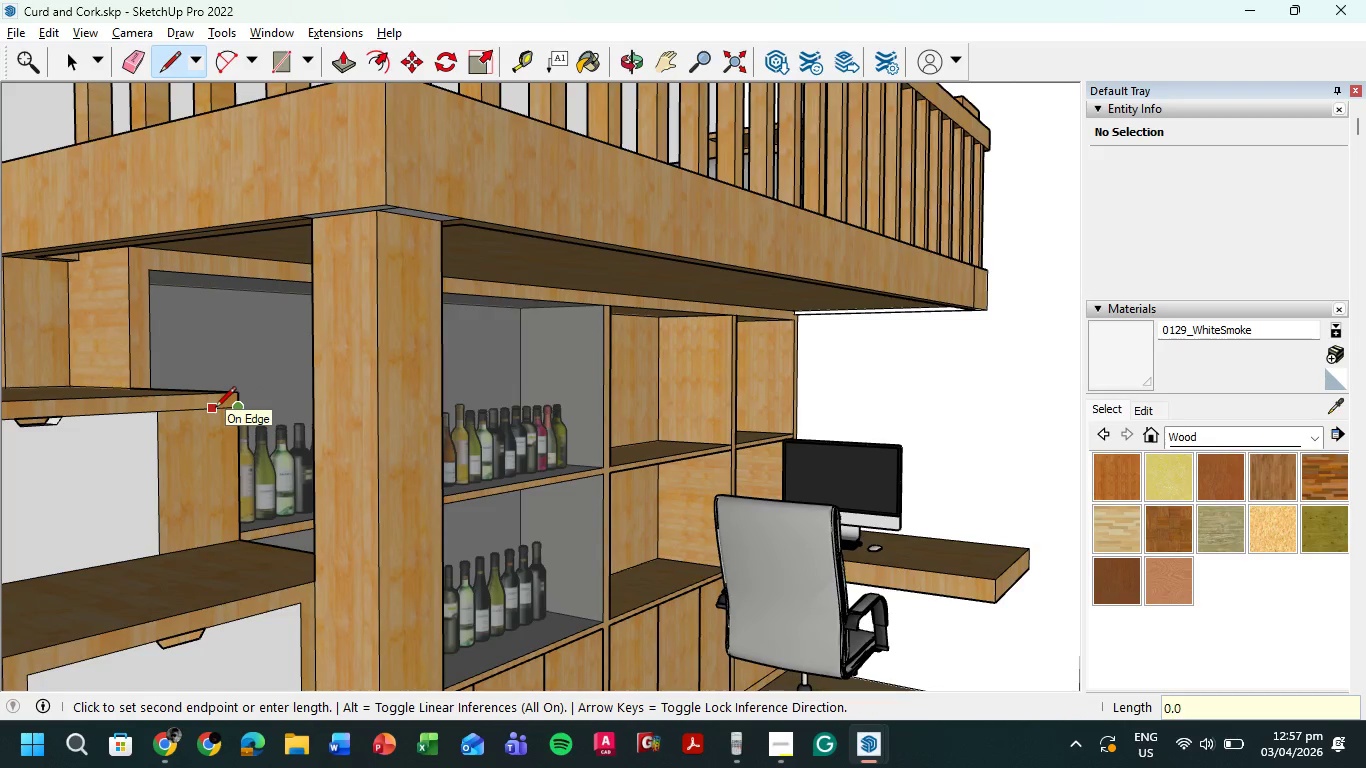 
key(Numpad0)
 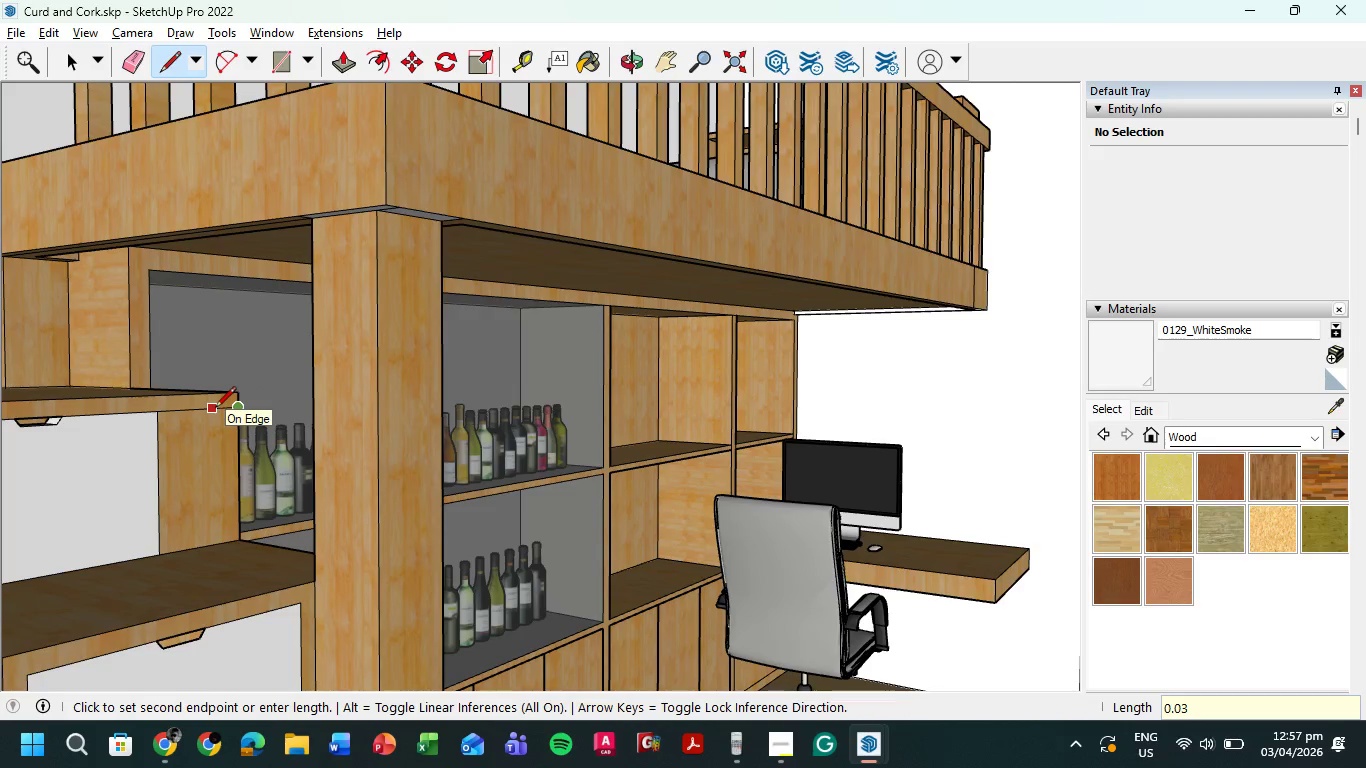 
key(Numpad3)
 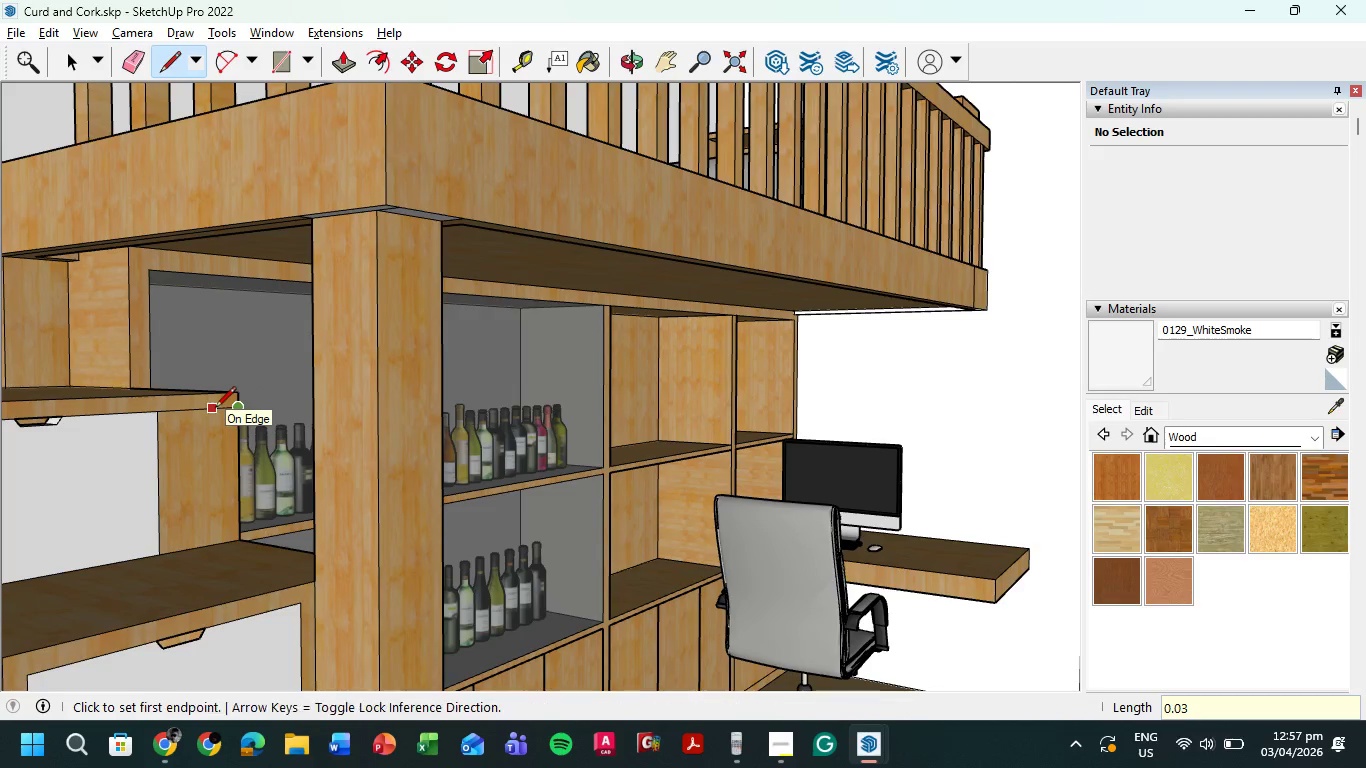 
key(NumpadEnter)
 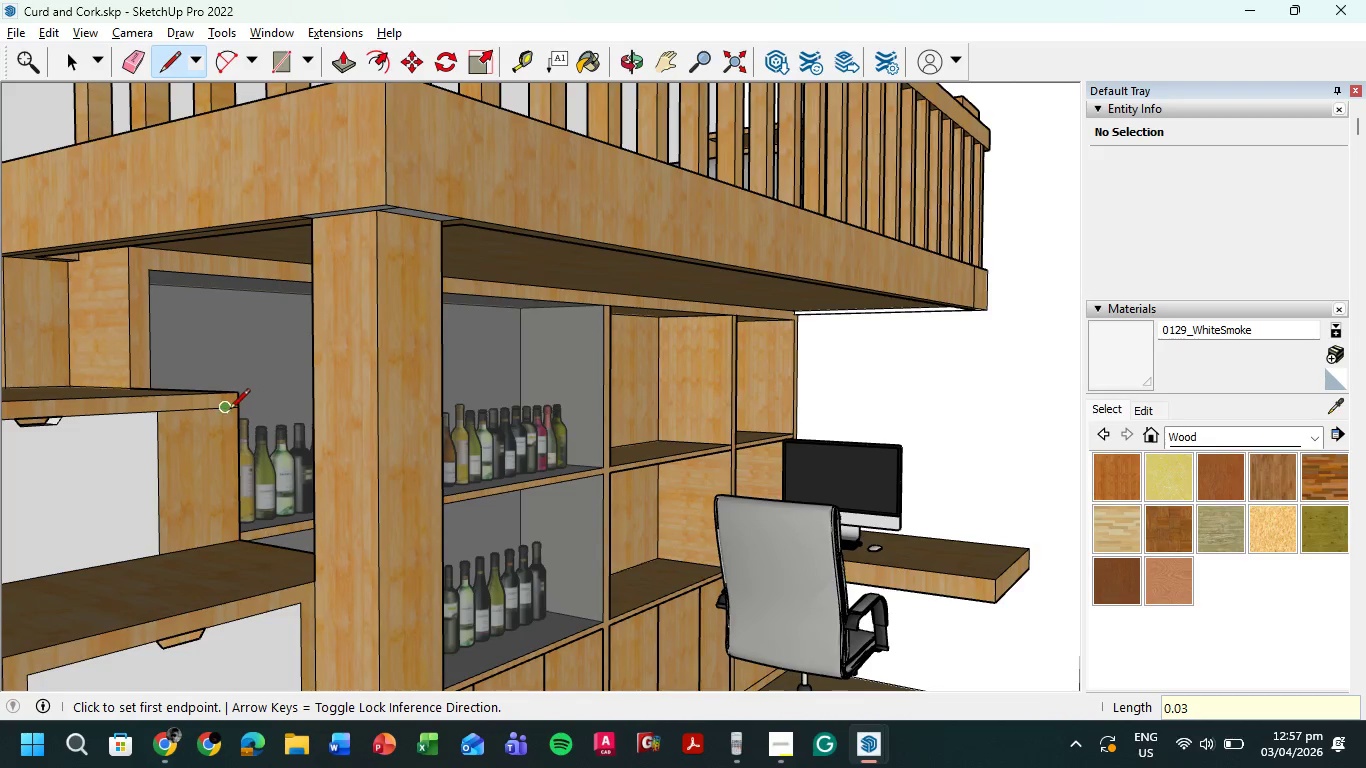 
left_click([224, 412])
 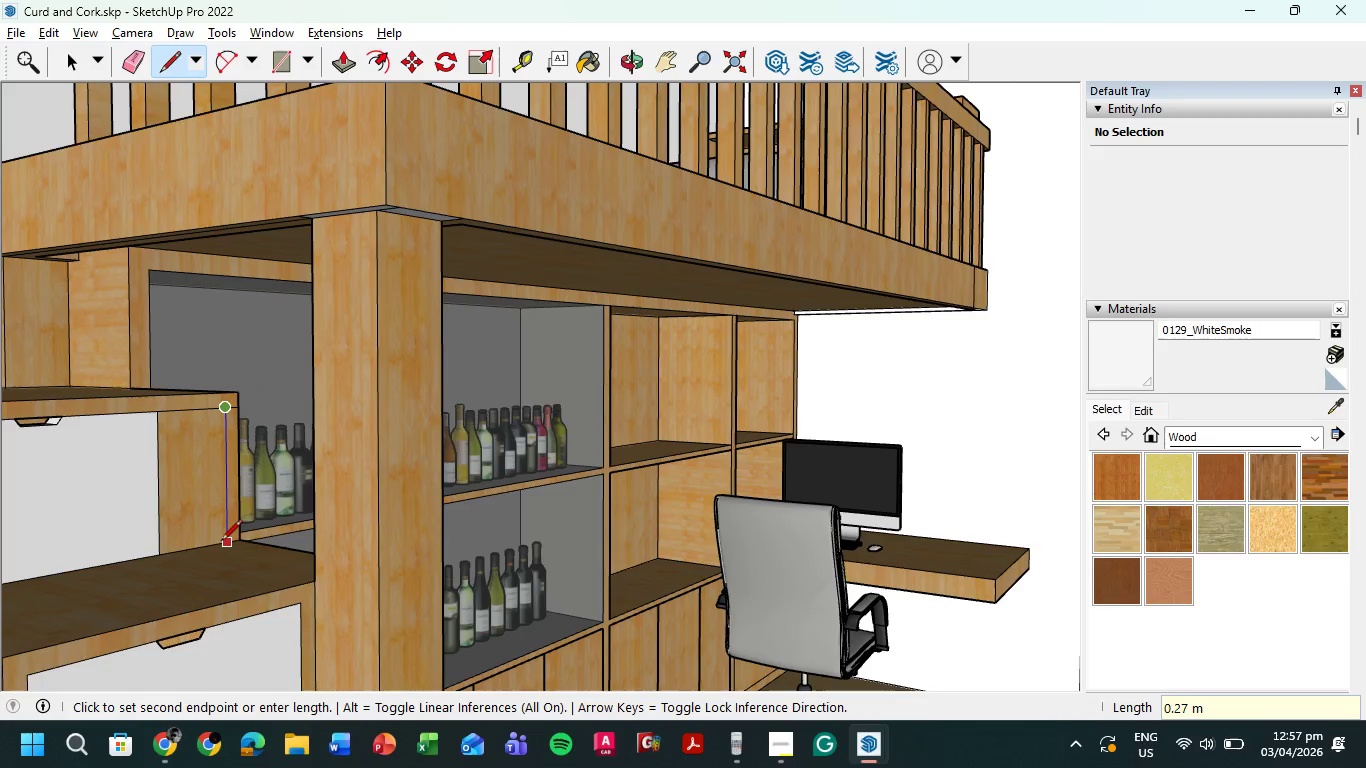 
left_click([222, 542])
 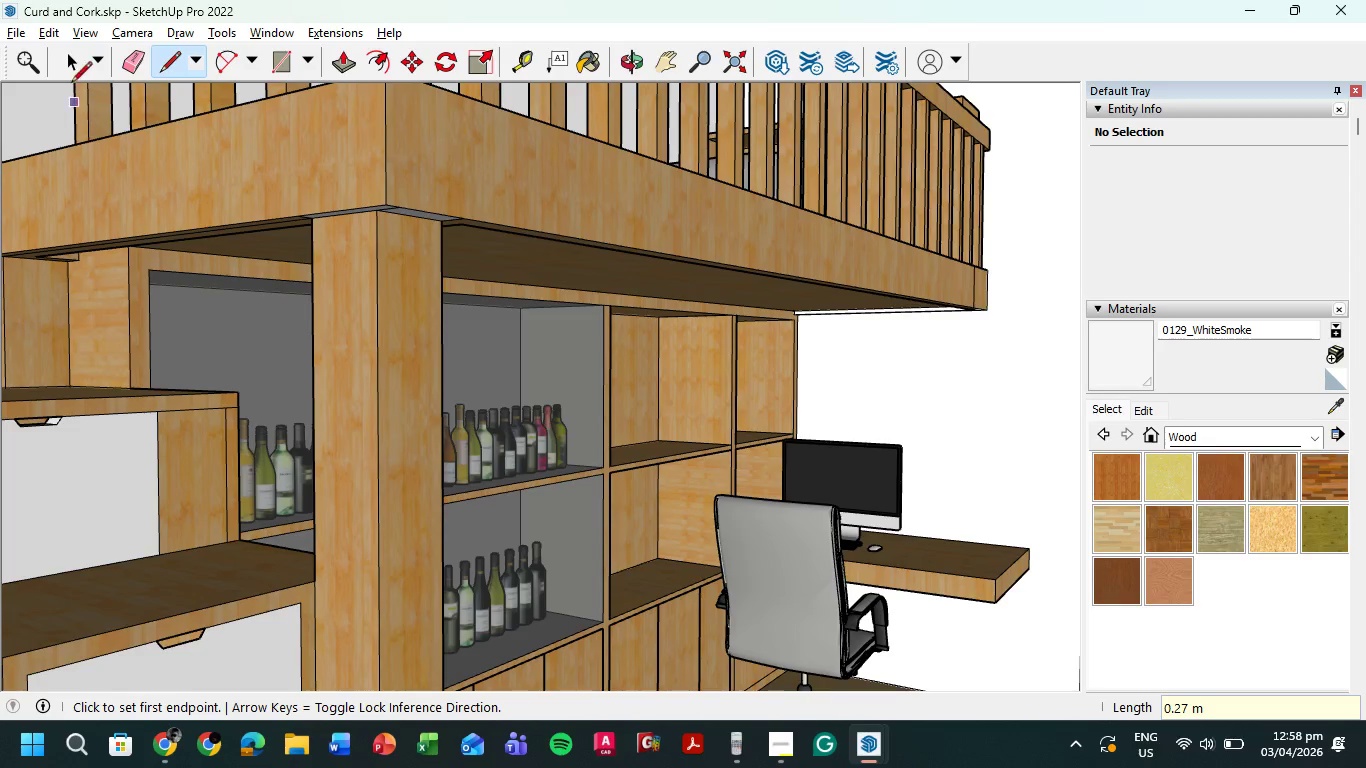 
left_click([137, 60])
 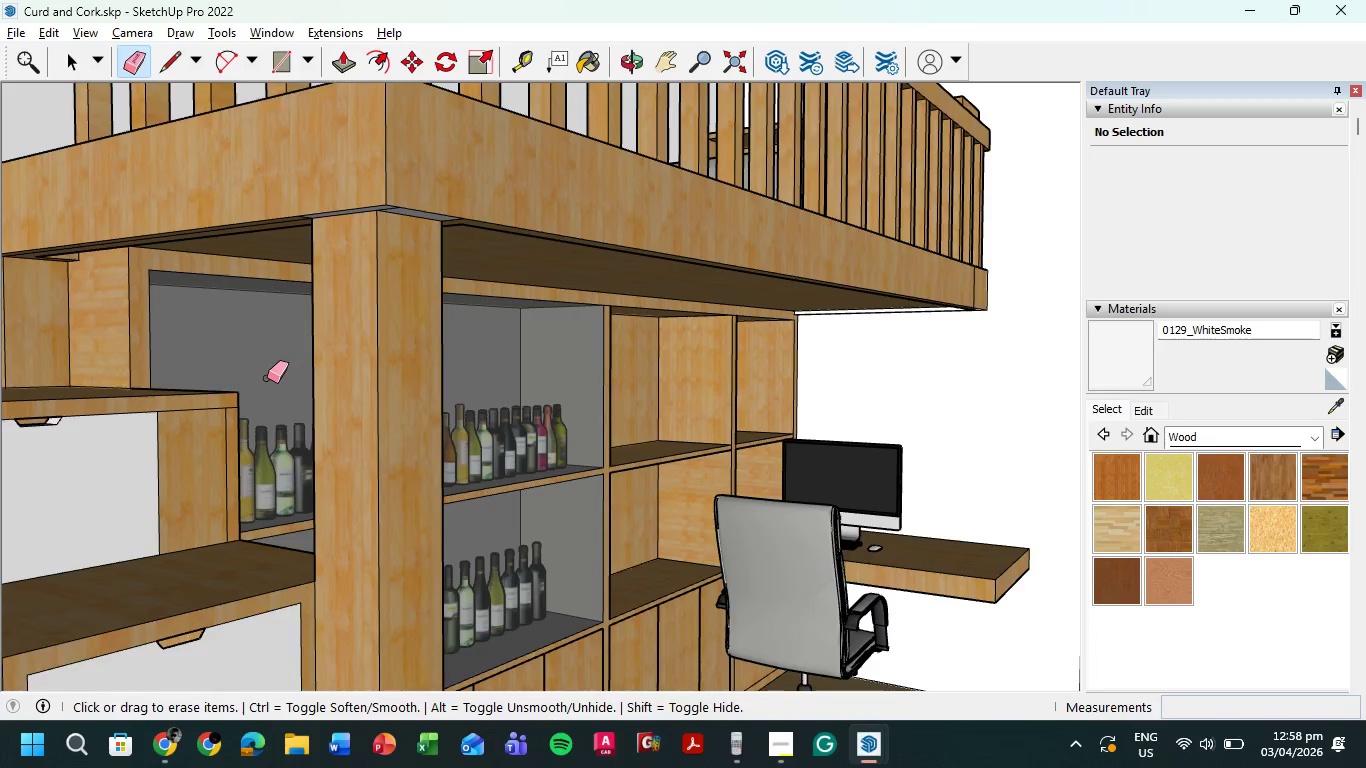 
scroll: coordinate [267, 378], scroll_direction: up, amount: 6.0
 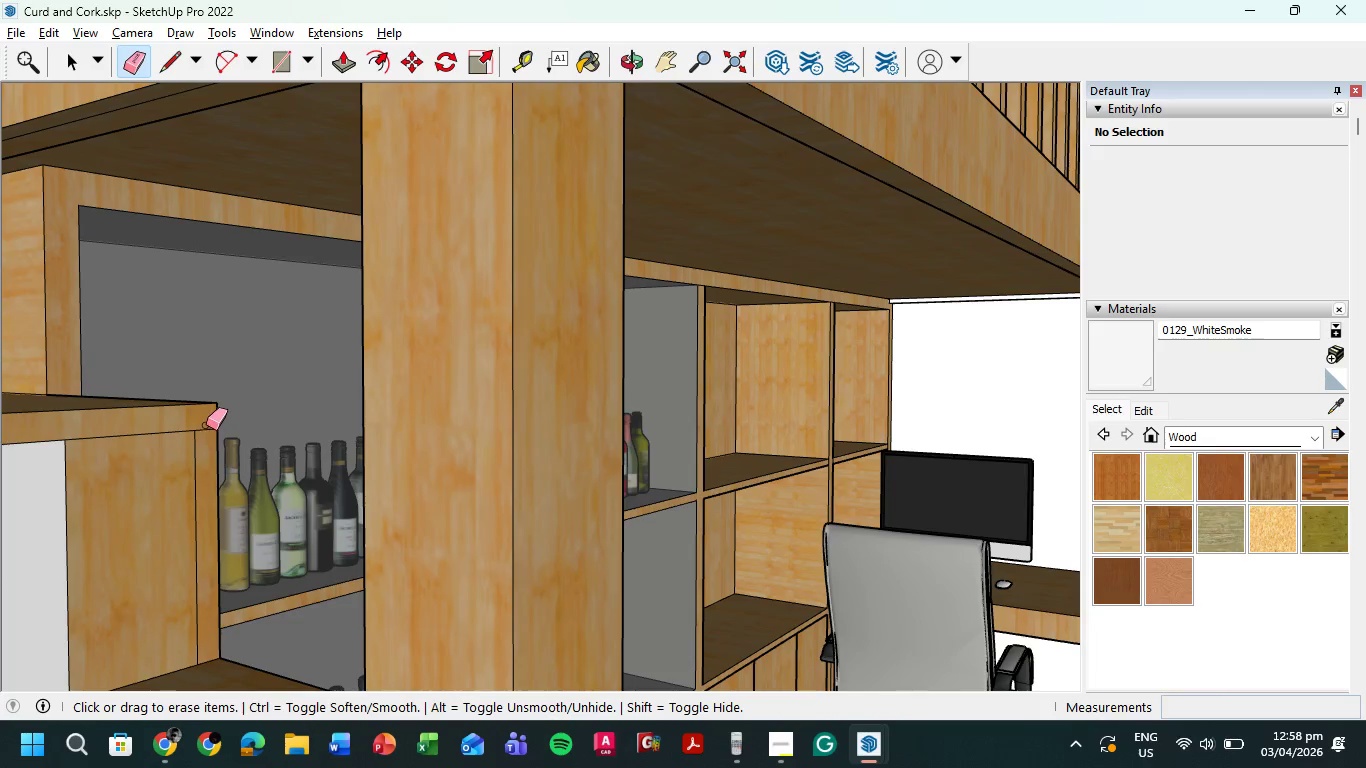 
left_click_drag(start_coordinate=[206, 425], to_coordinate=[208, 440])
 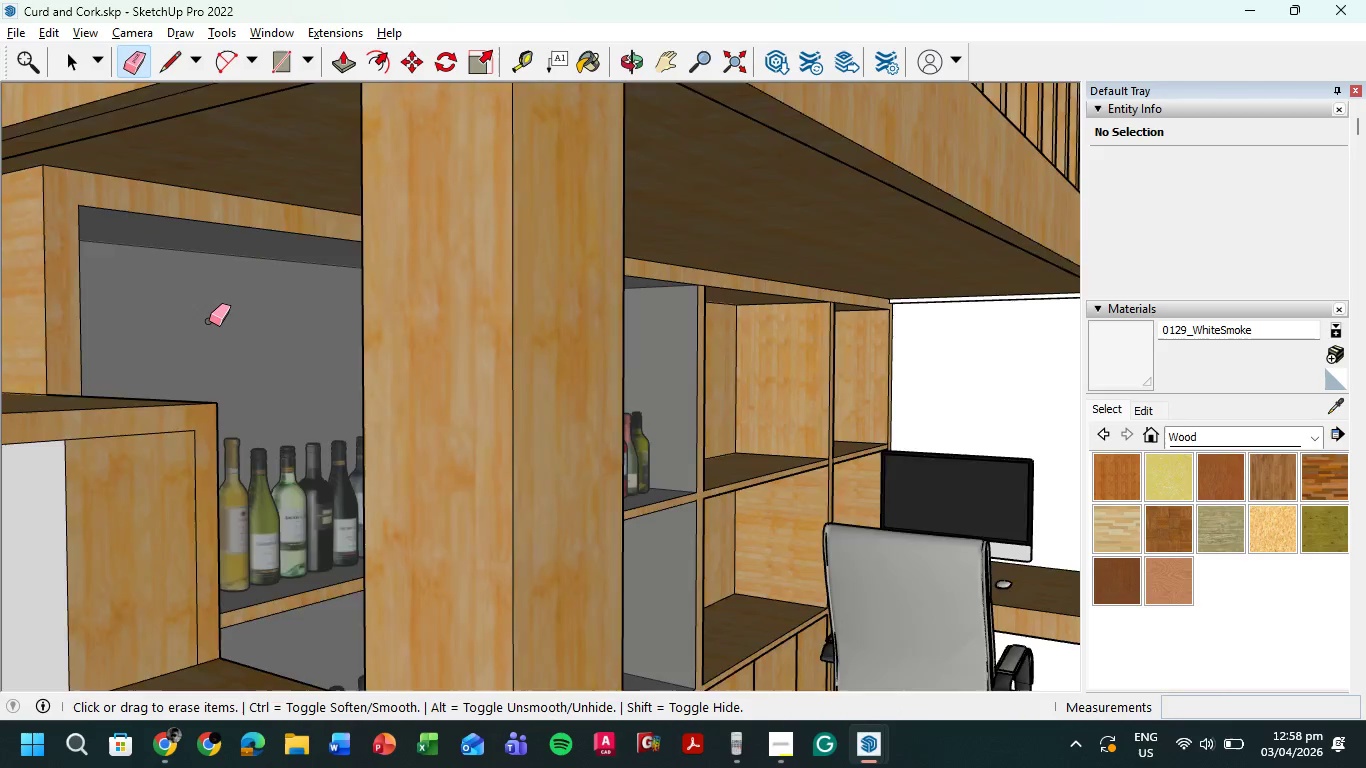 
scroll: coordinate [213, 327], scroll_direction: down, amount: 10.0
 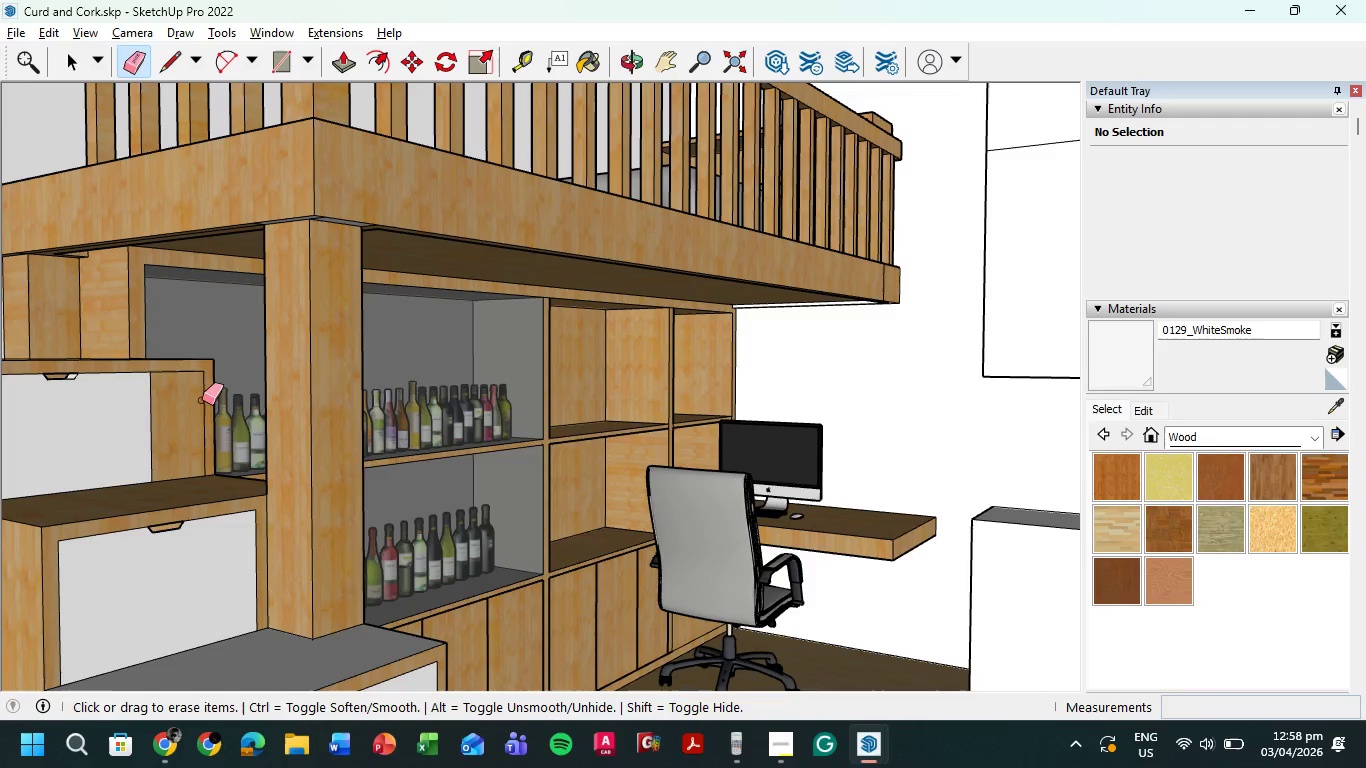 
left_click([182, 405])
 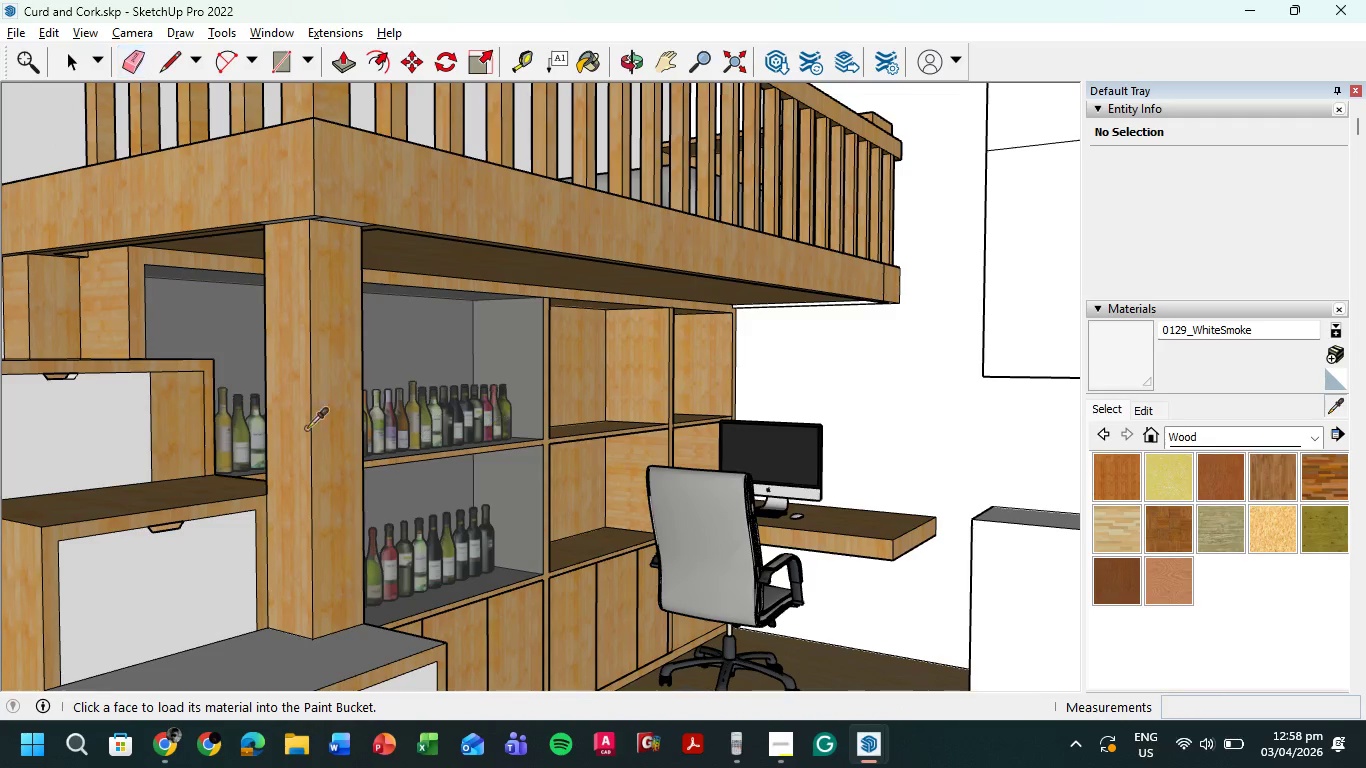 
double_click([172, 420])
 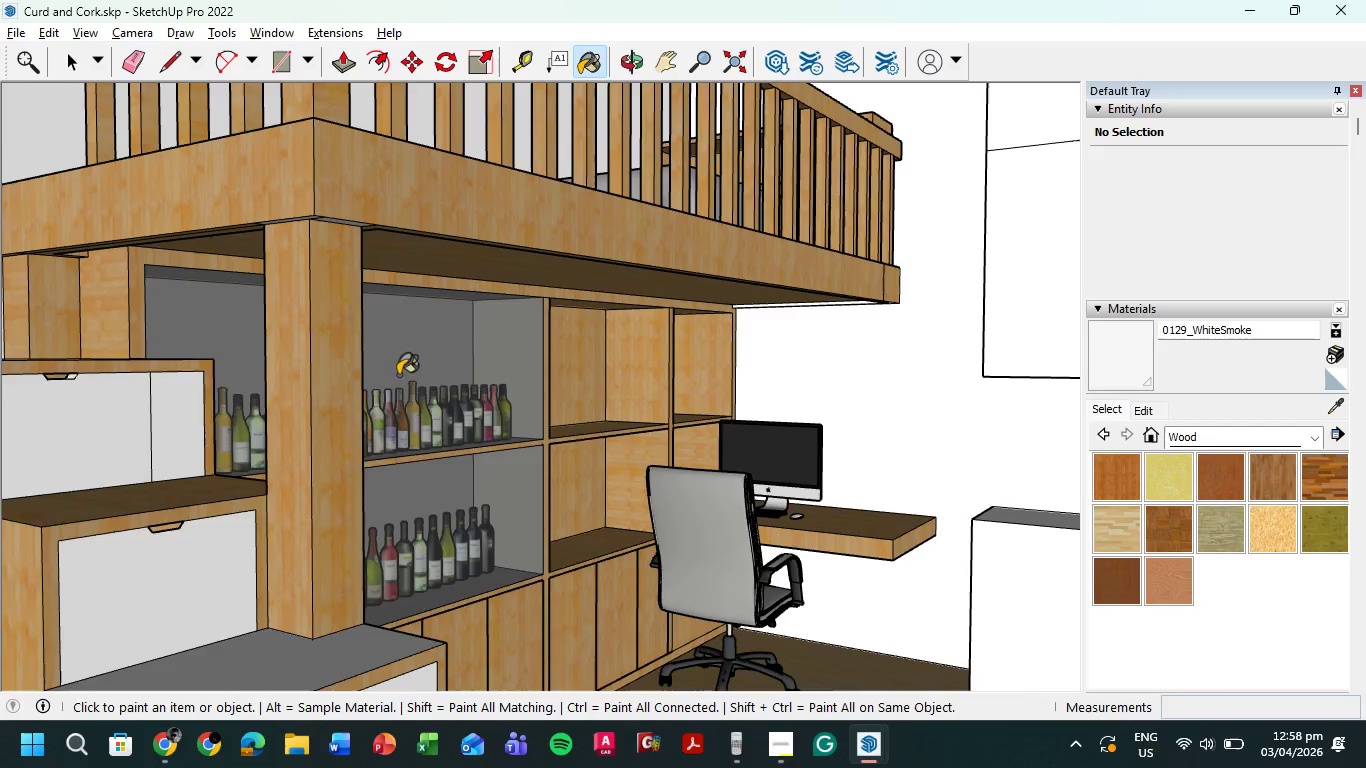 
scroll: coordinate [479, 369], scroll_direction: down, amount: 13.0
 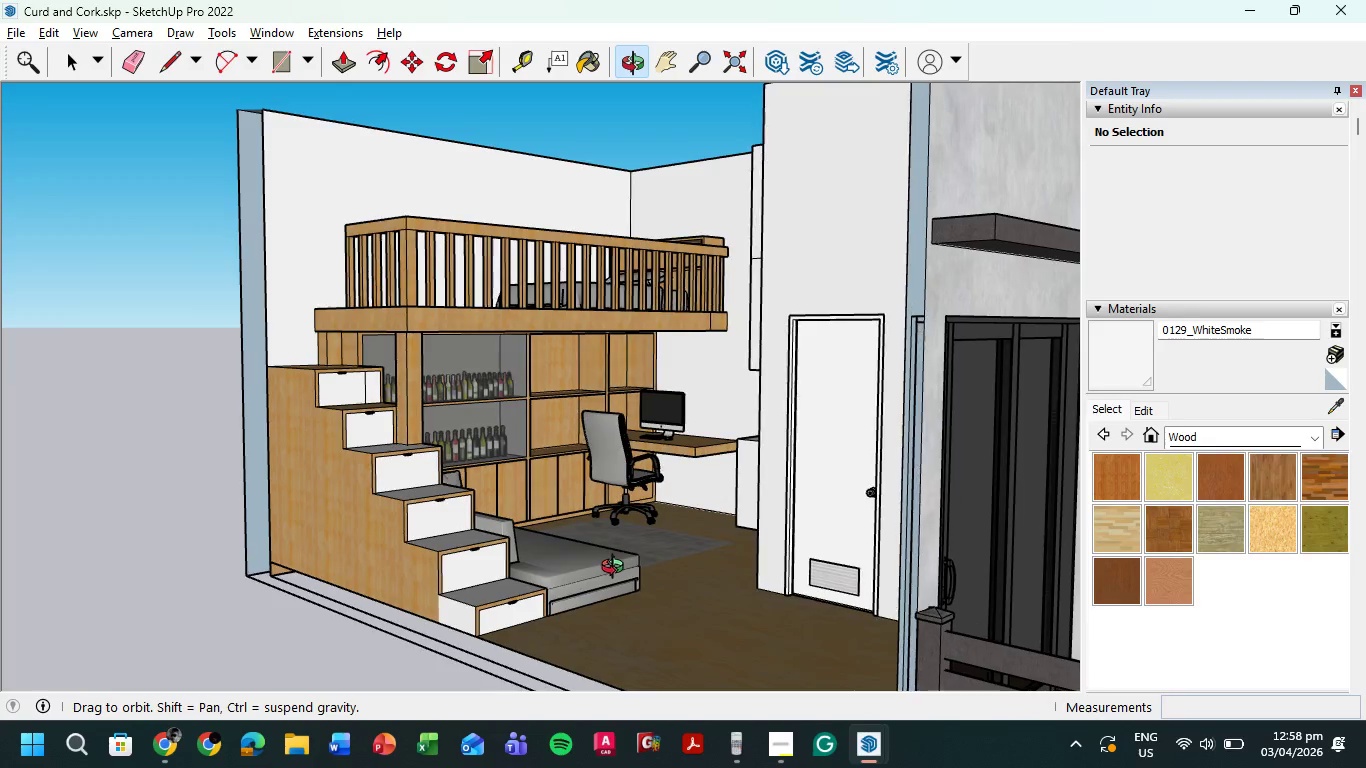 
scroll: coordinate [406, 400], scroll_direction: up, amount: 16.0
 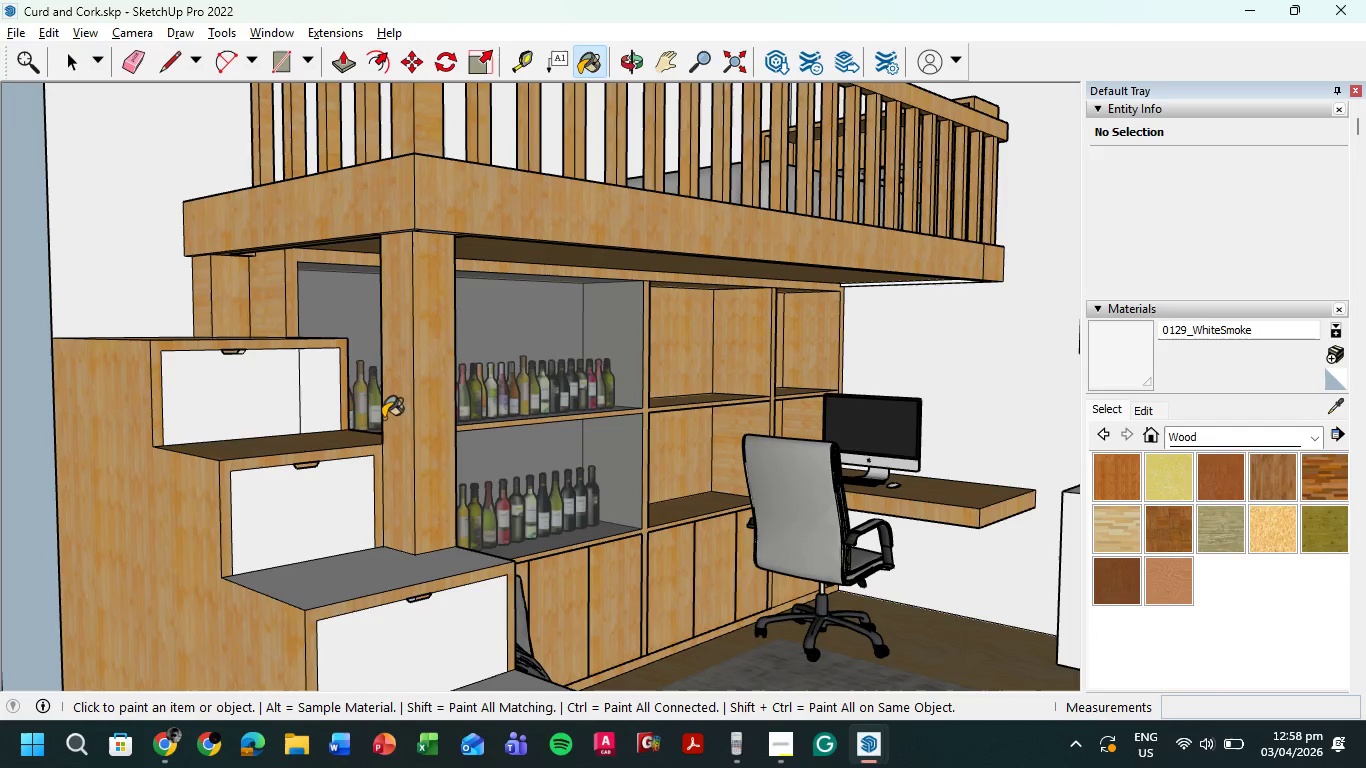 
hold_key(key=ShiftLeft, duration=0.48)
 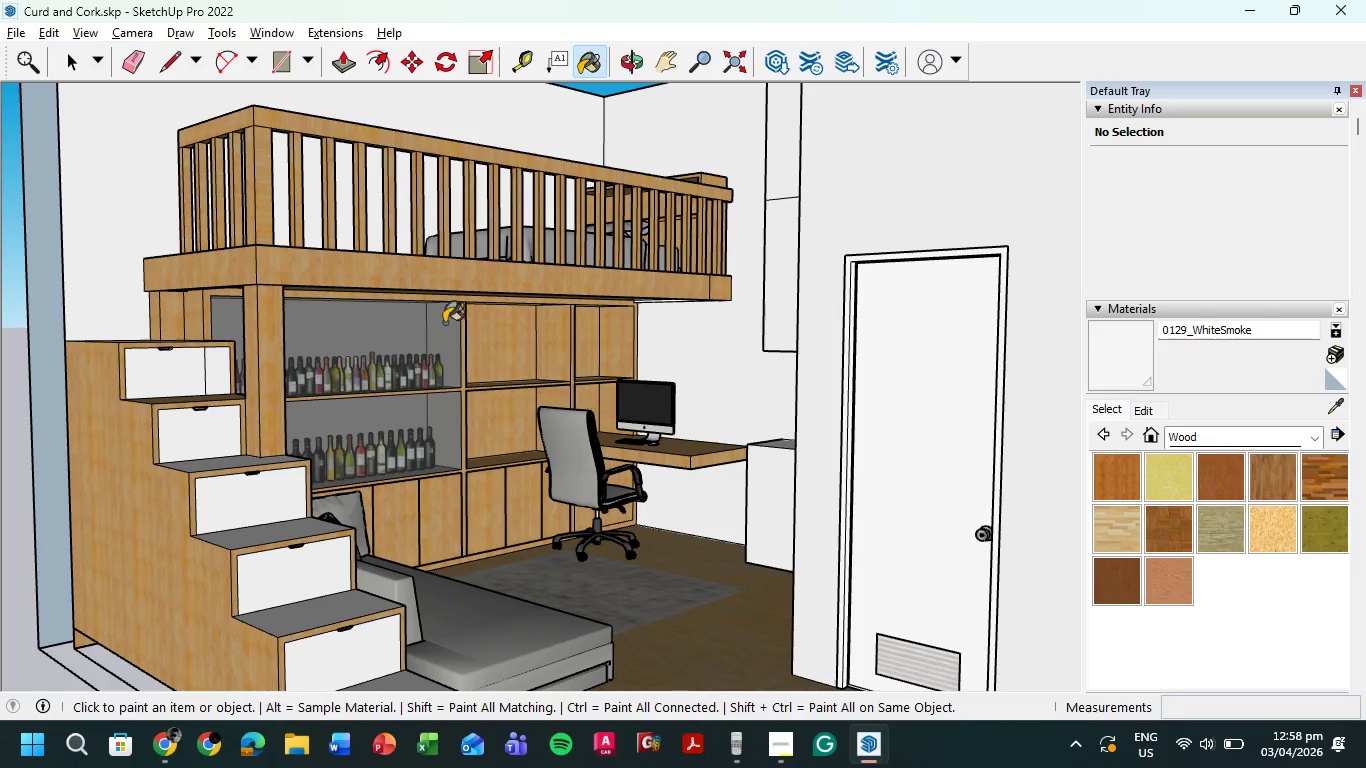 
scroll: coordinate [748, 464], scroll_direction: down, amount: 4.0
 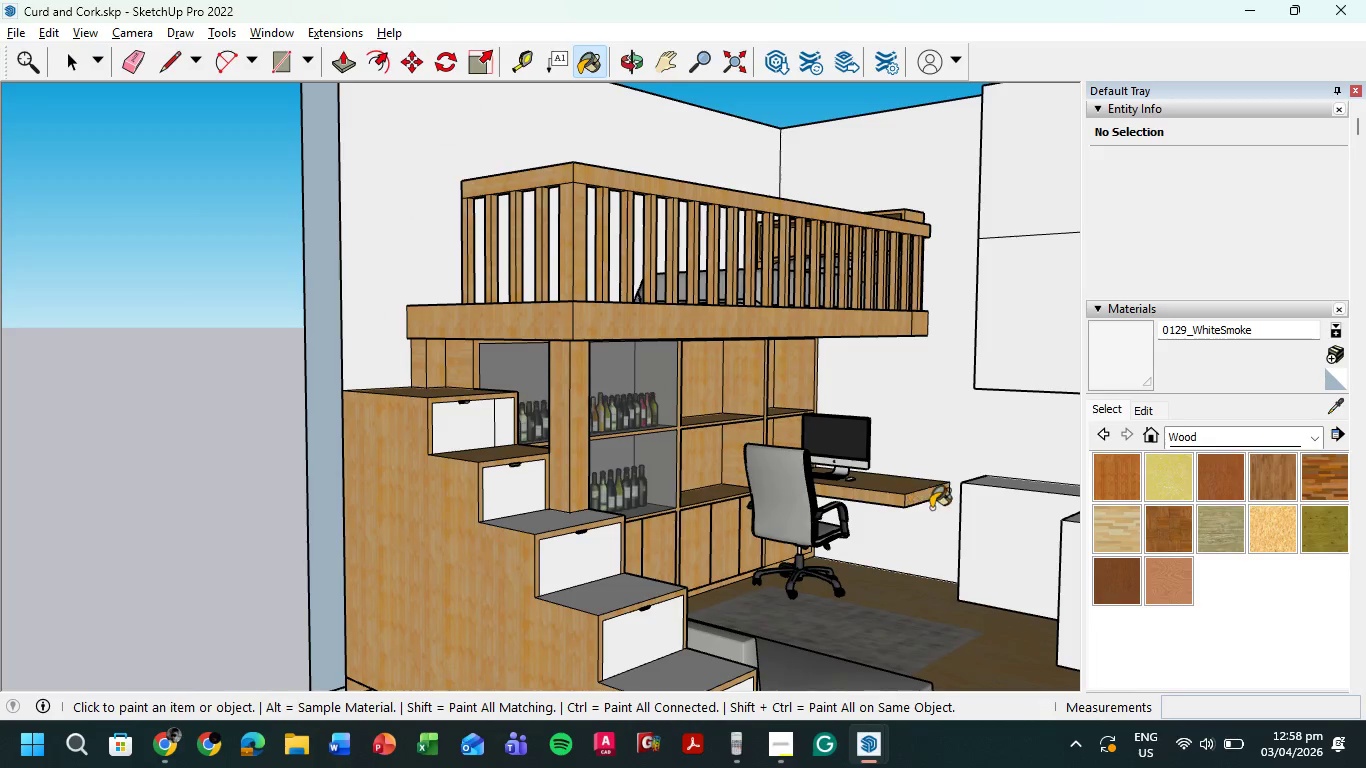 
scroll: coordinate [548, 449], scroll_direction: up, amount: 6.0
 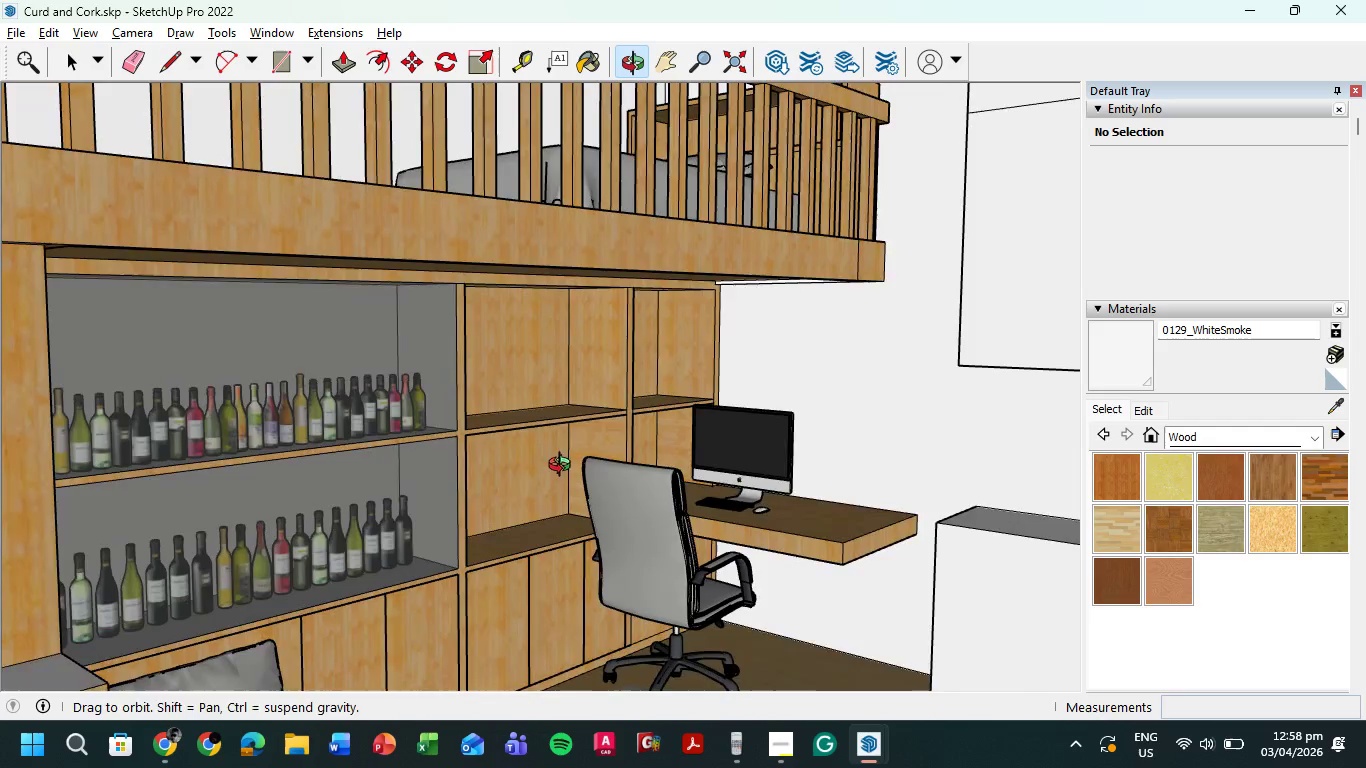 
scroll: coordinate [572, 407], scroll_direction: down, amount: 6.0
 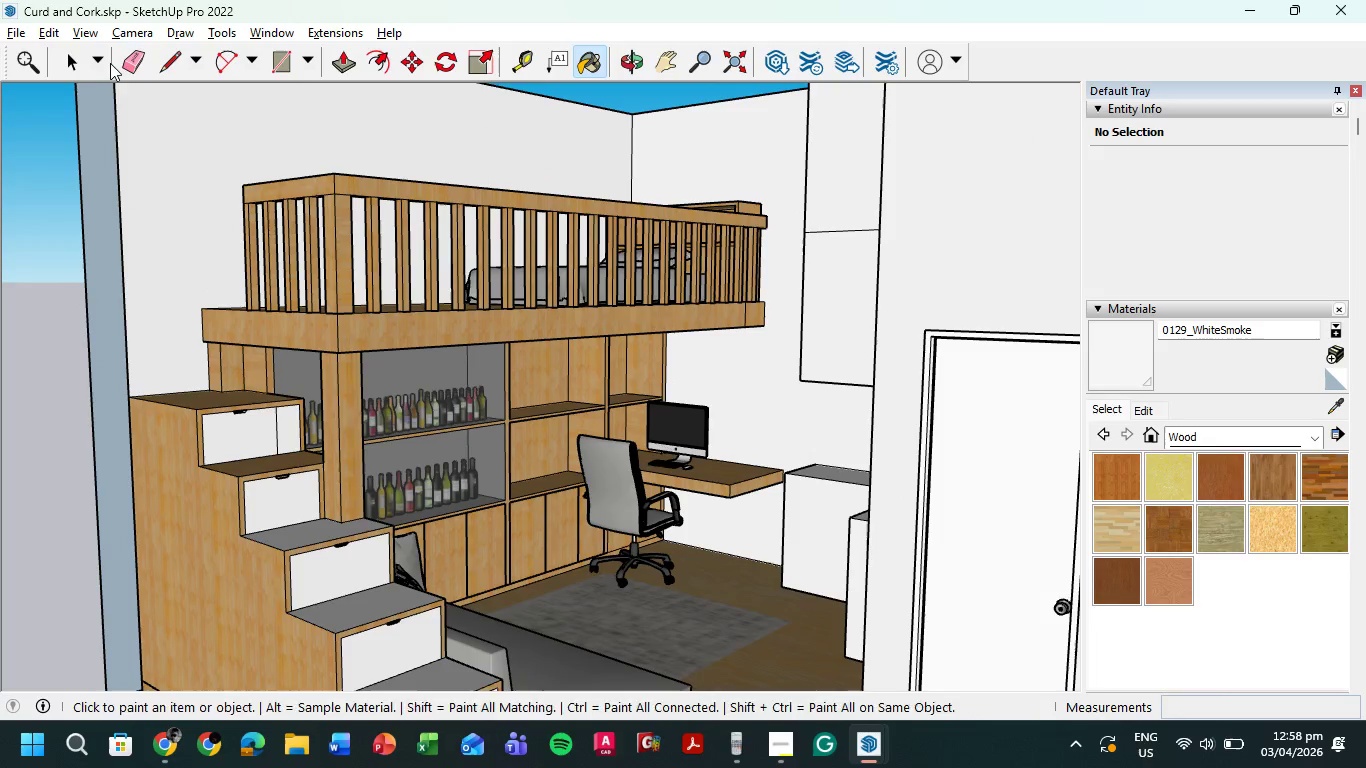 
wait(7.23)
 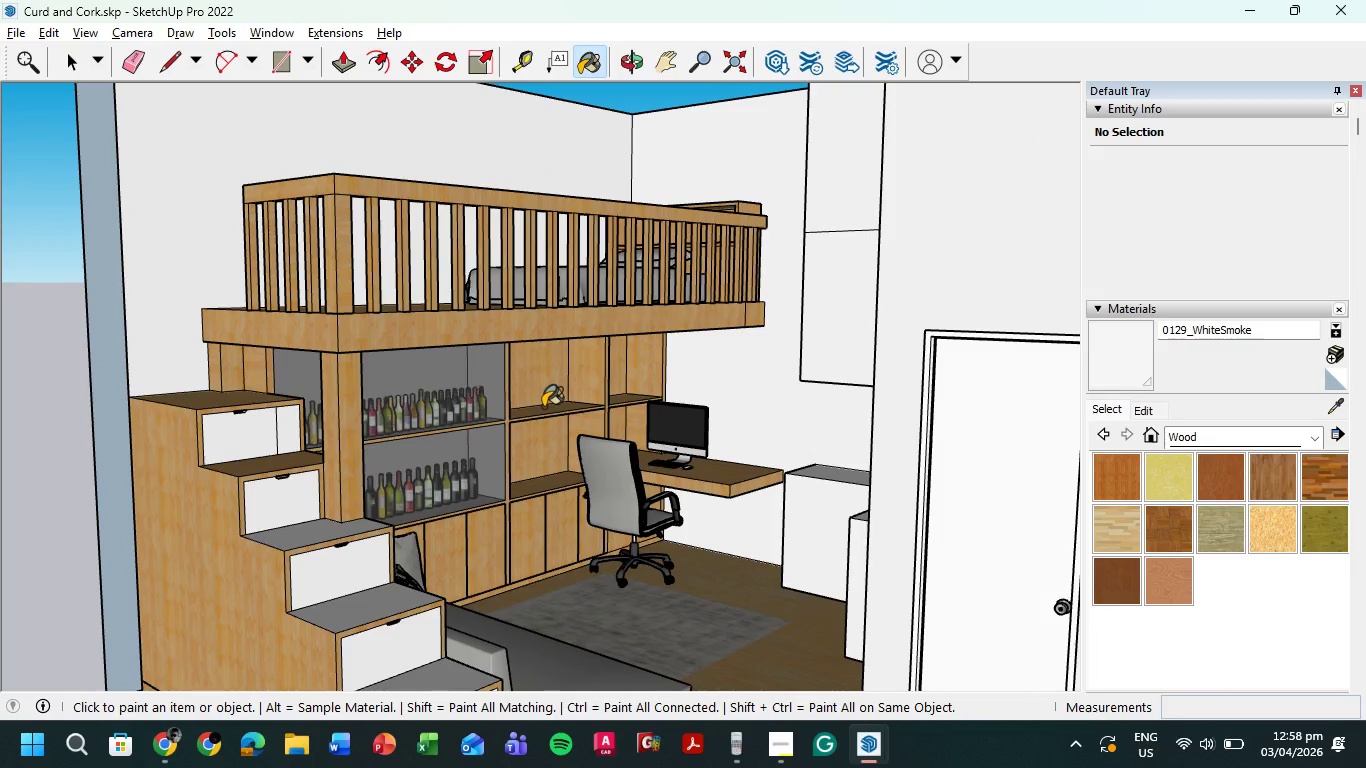 
left_click([1315, 435])
 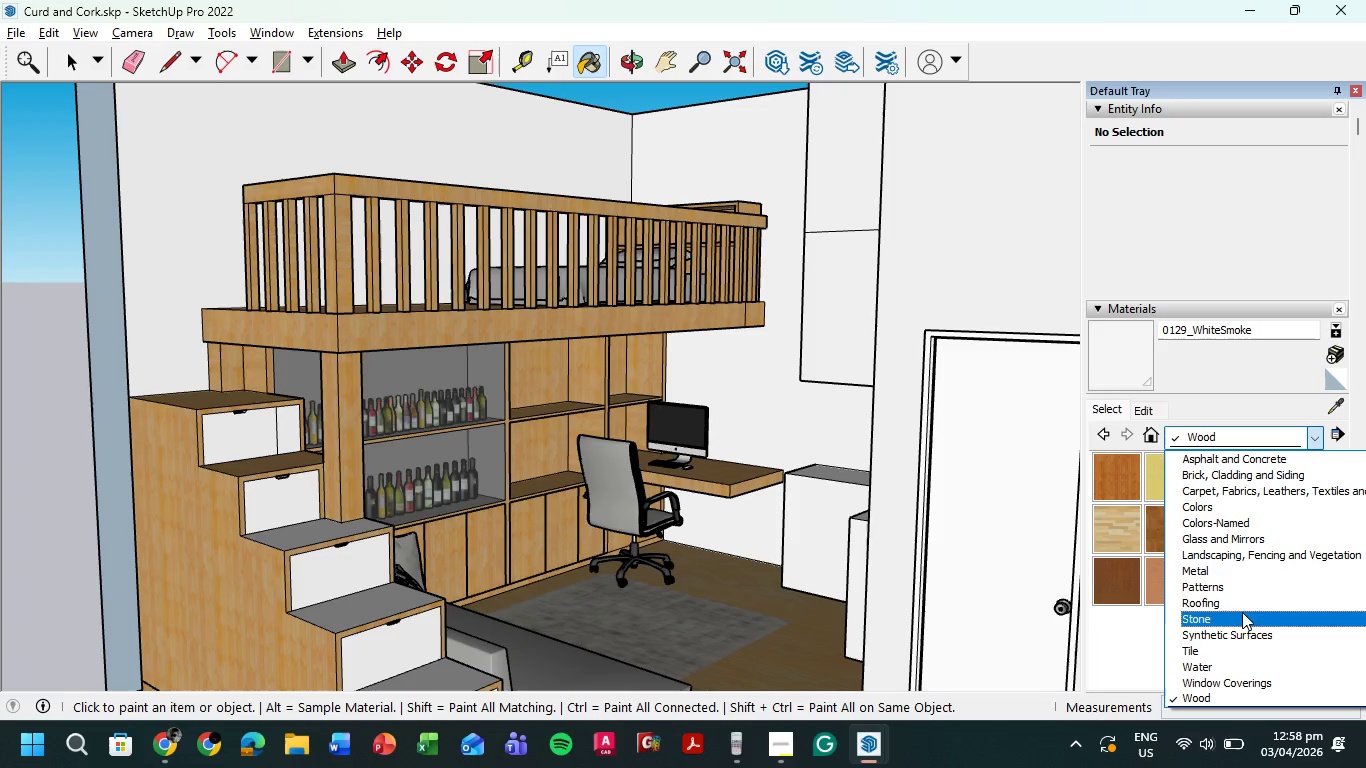 
left_click([1247, 574])
 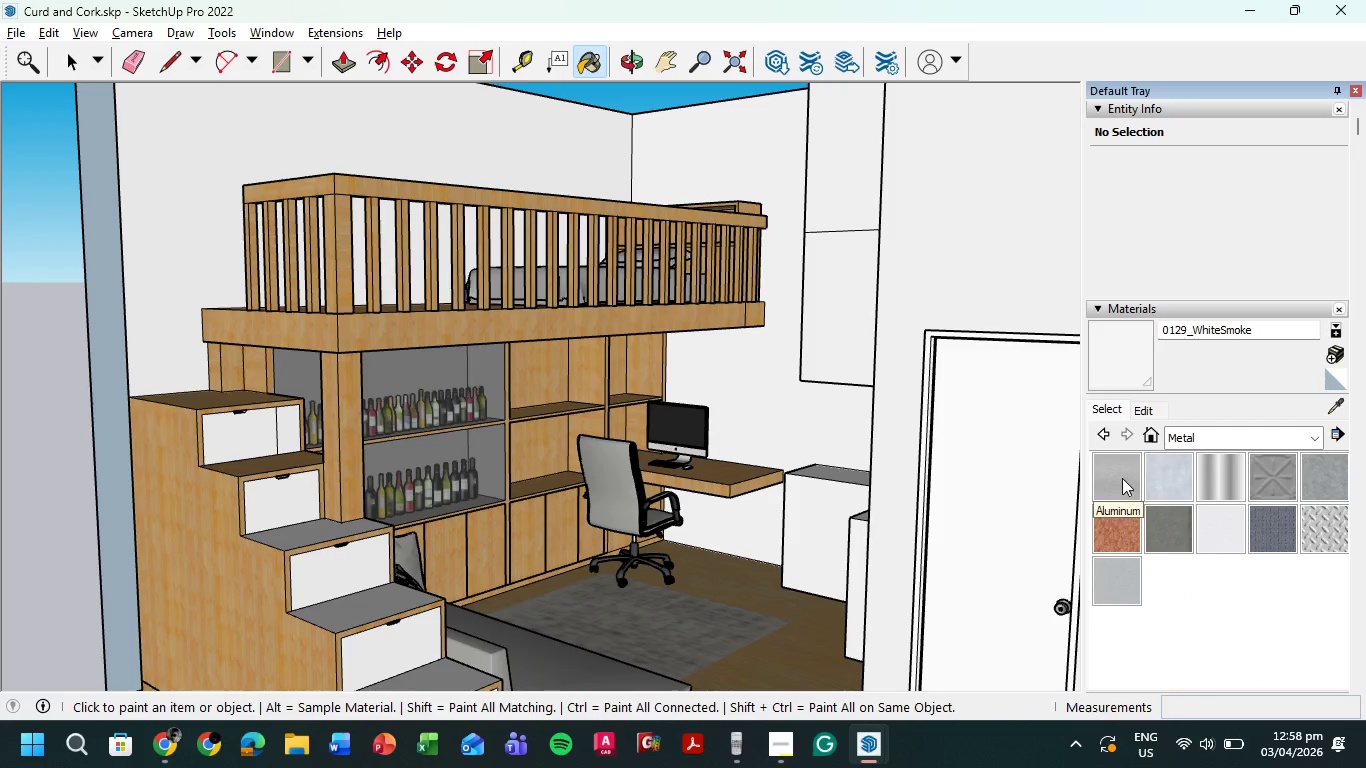 
left_click([1122, 478])
 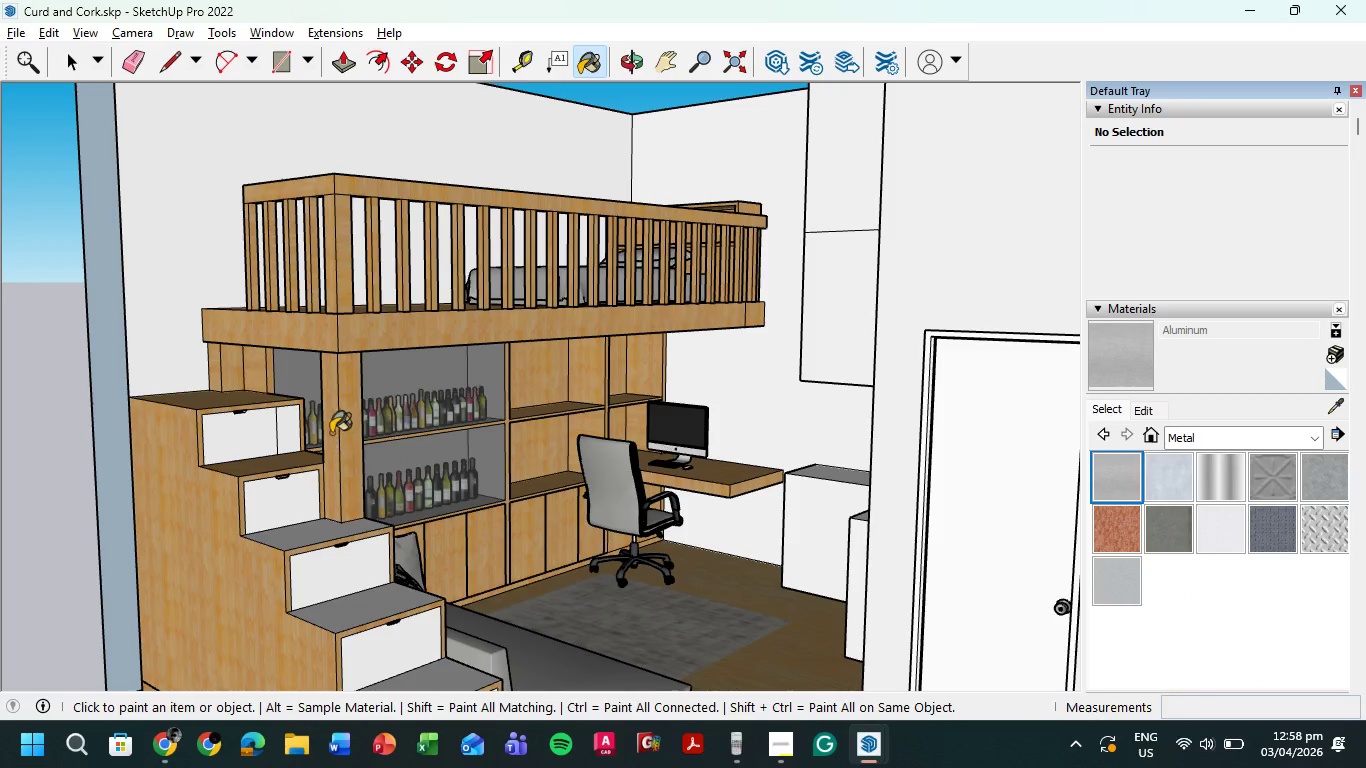 
scroll: coordinate [335, 428], scroll_direction: up, amount: 4.0
 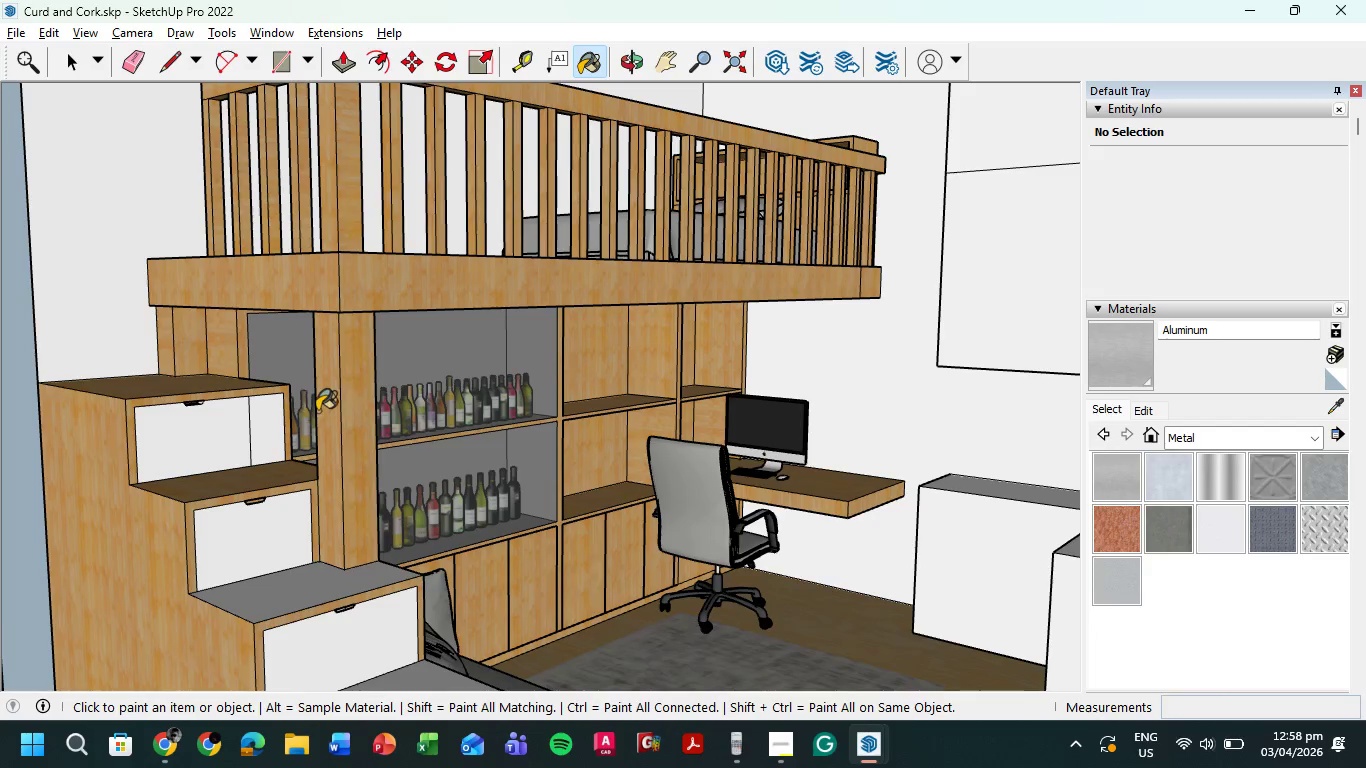 
double_click([317, 411])
 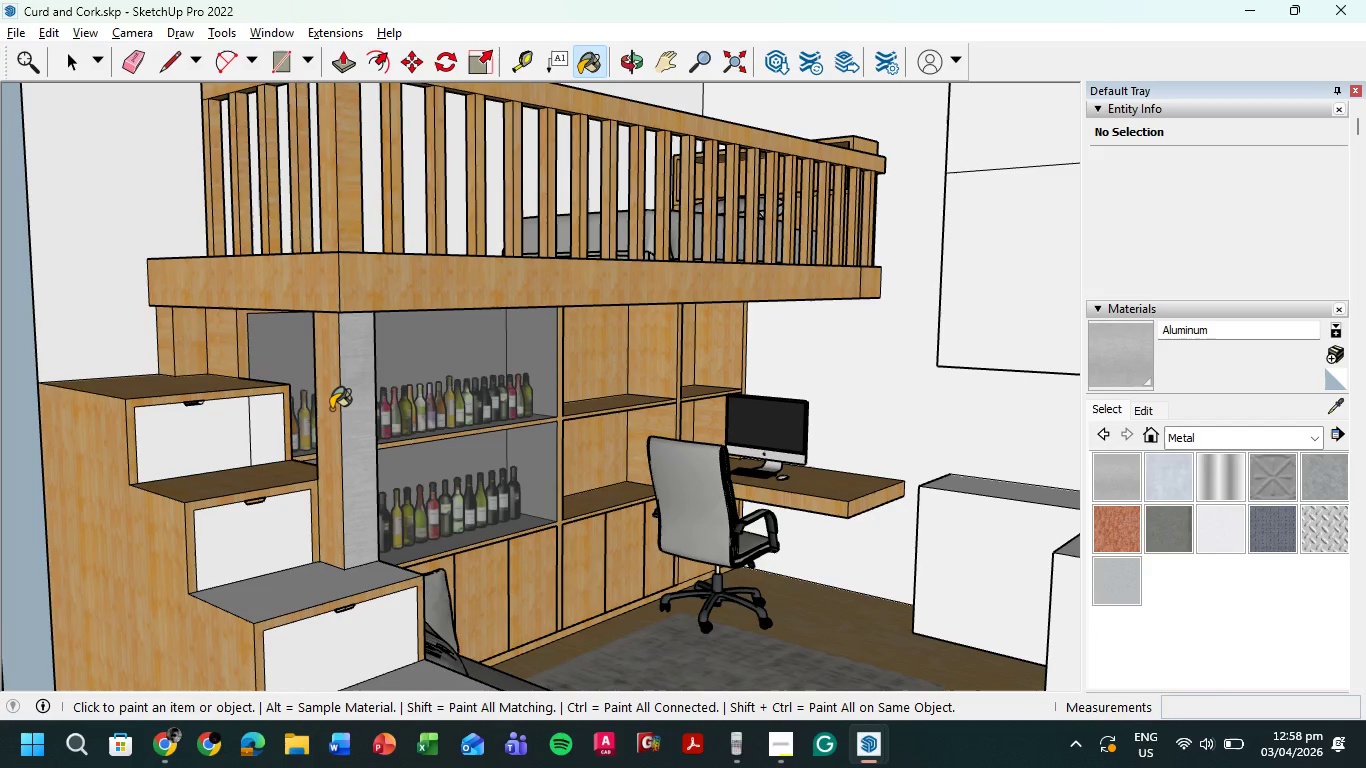 
left_click([331, 409])
 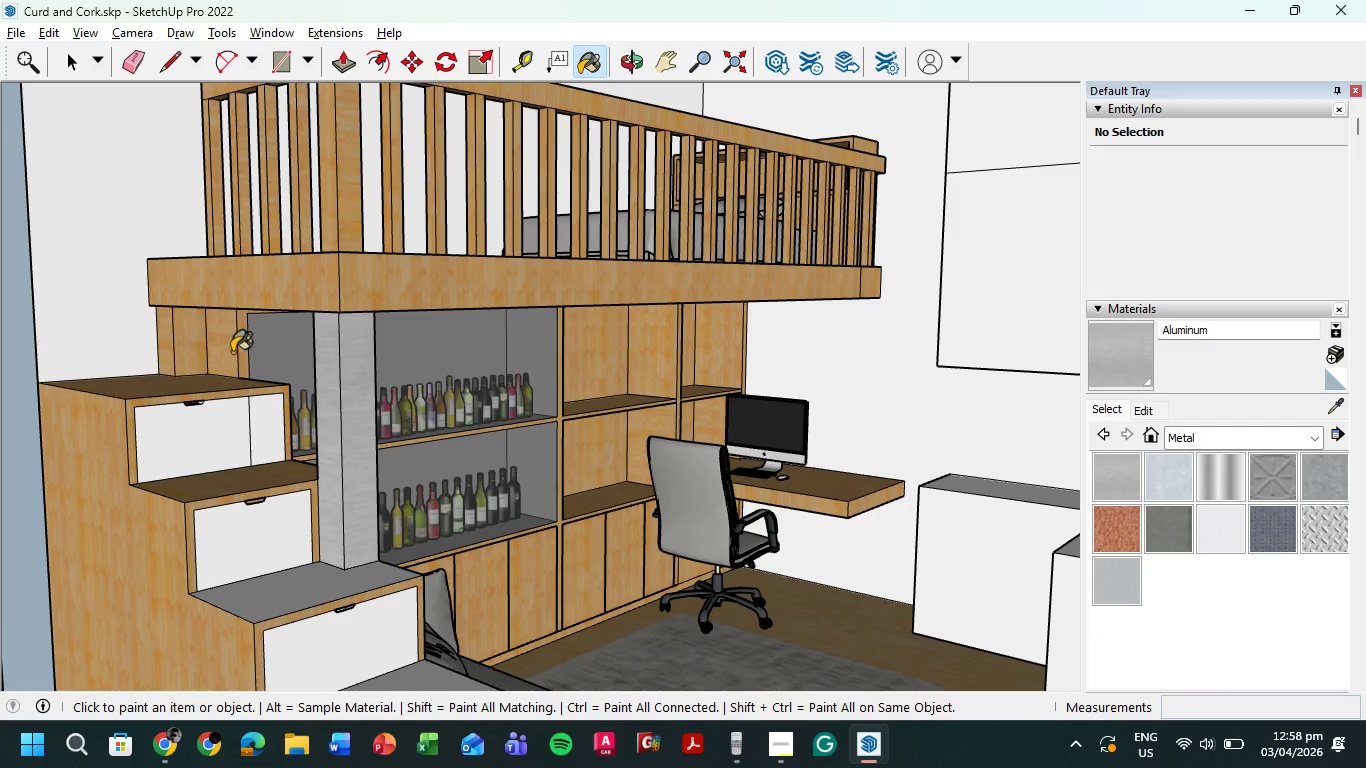 
scroll: coordinate [201, 351], scroll_direction: up, amount: 2.0
 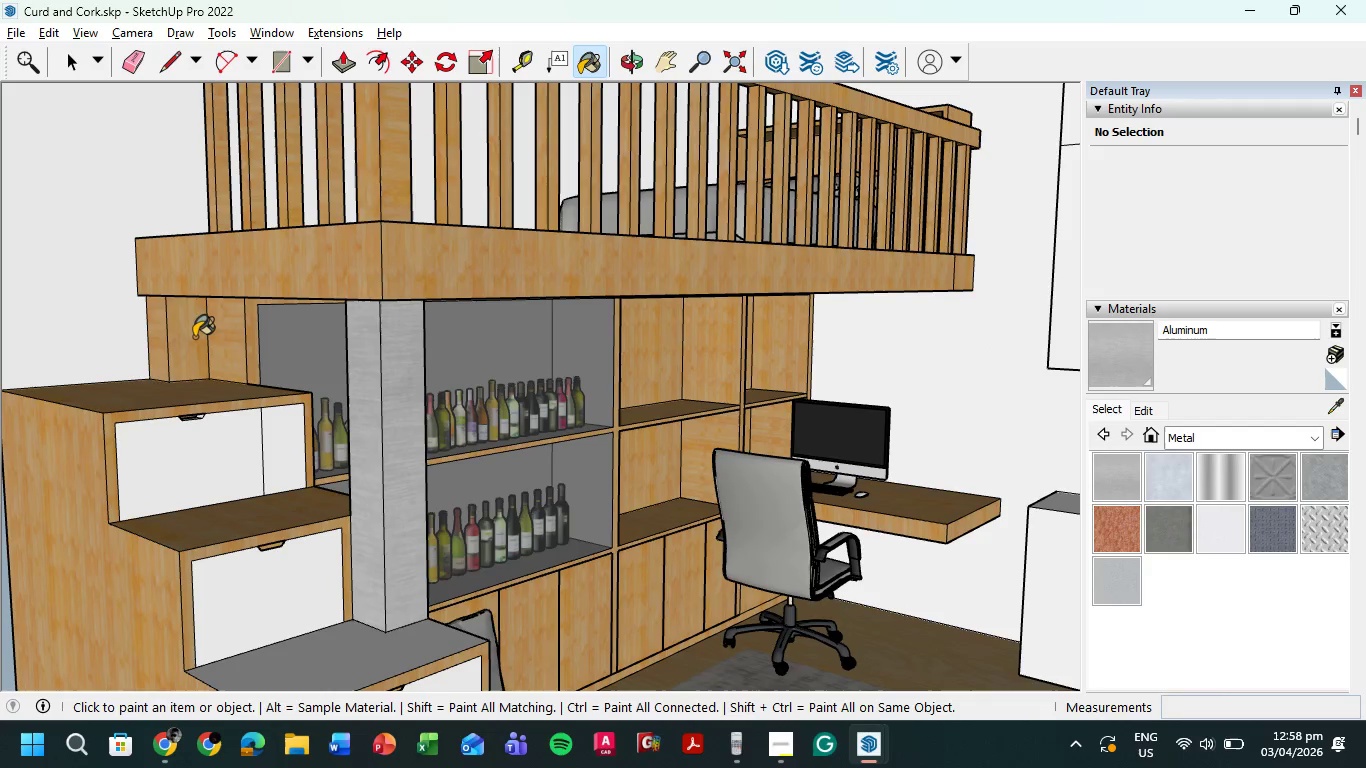 
left_click([193, 337])
 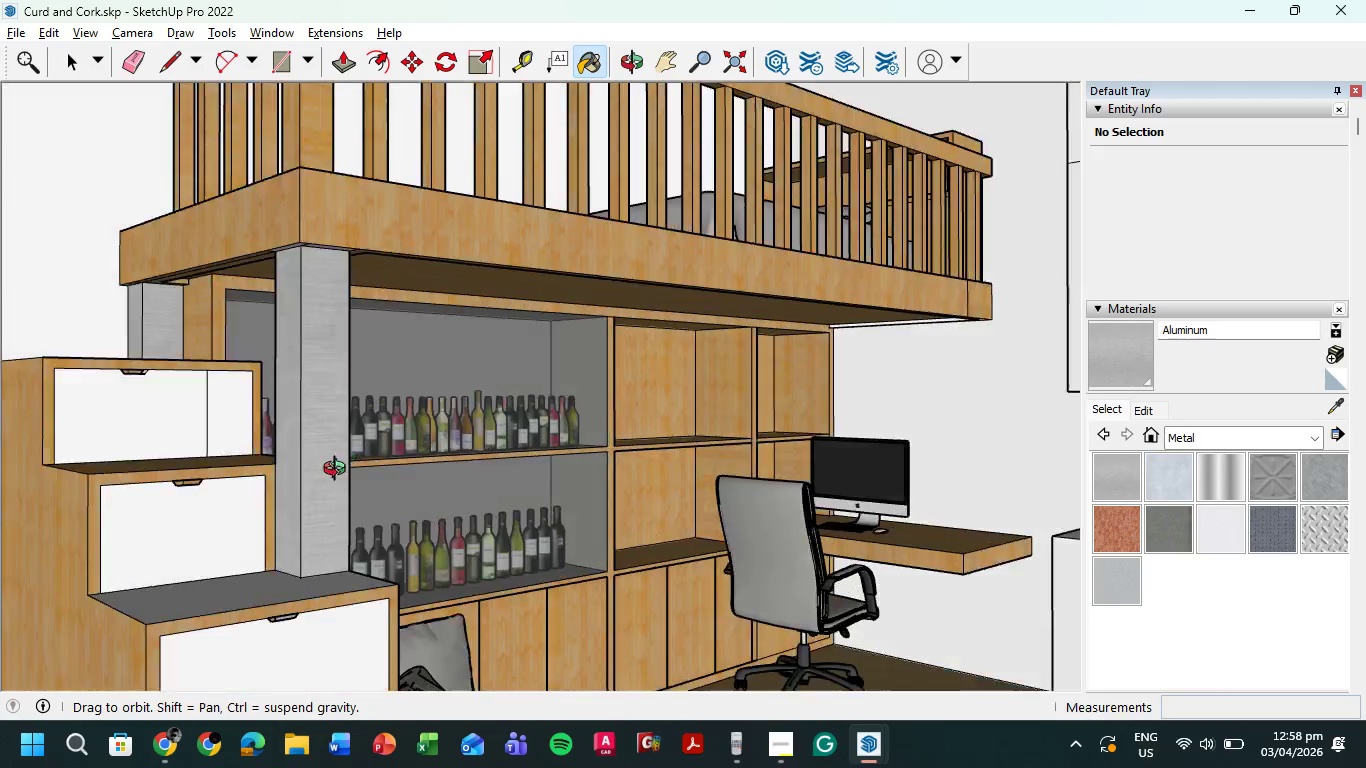 
scroll: coordinate [131, 407], scroll_direction: up, amount: 4.0
 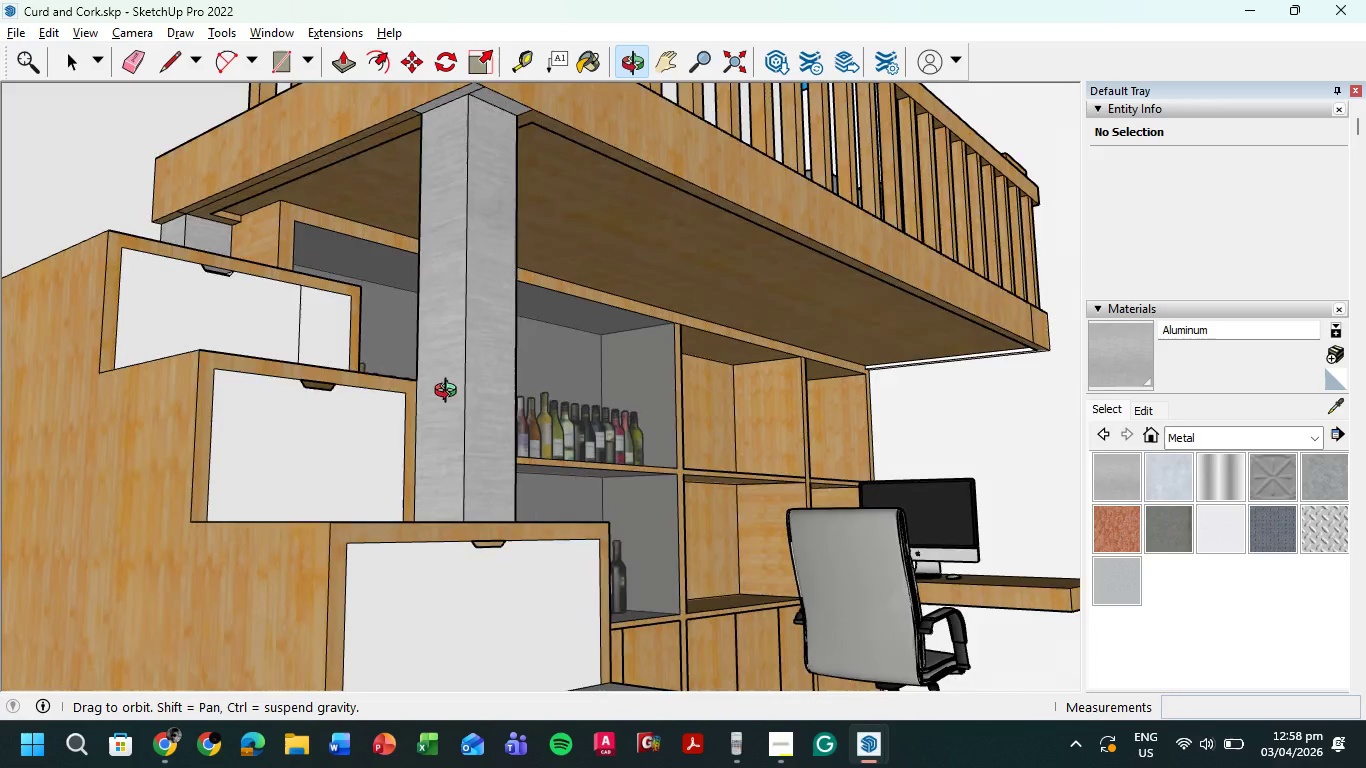 
scroll: coordinate [438, 467], scroll_direction: down, amount: 2.0
 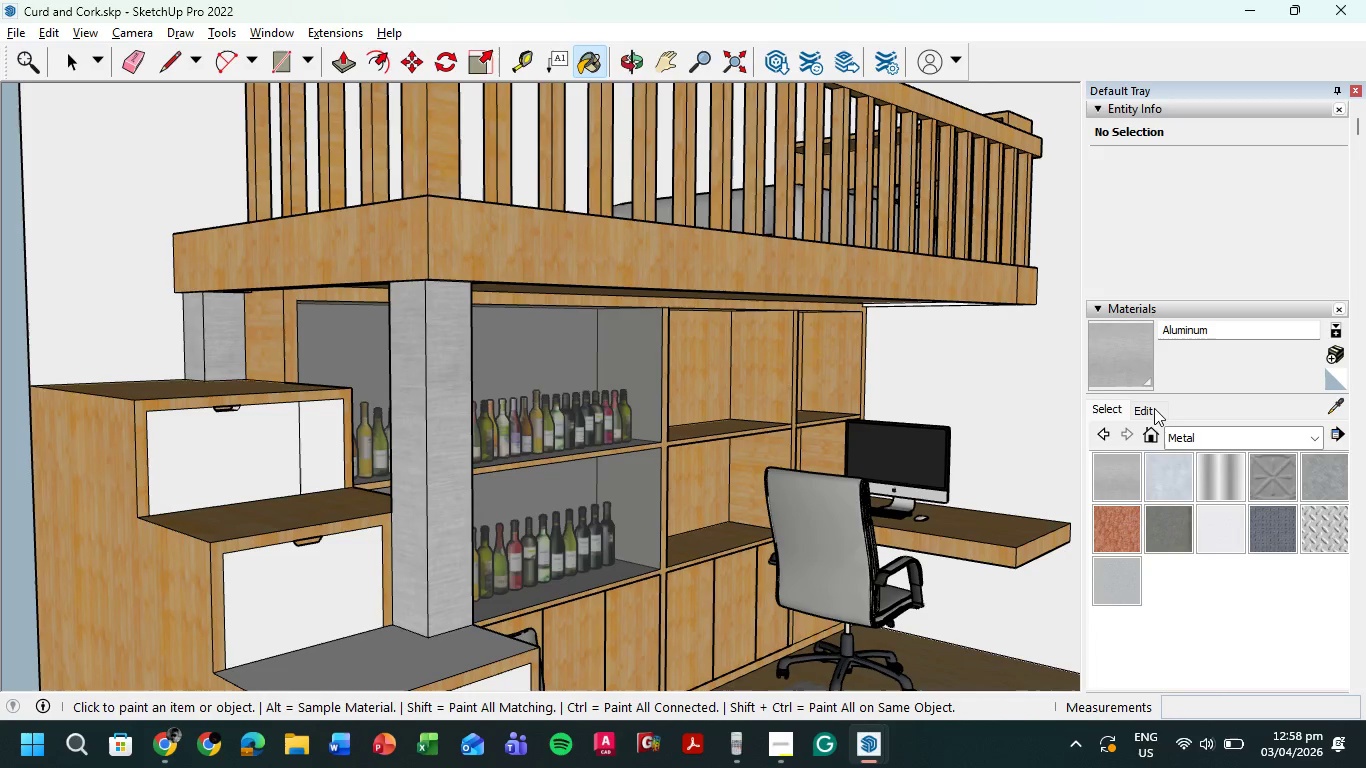 
left_click([1149, 407])
 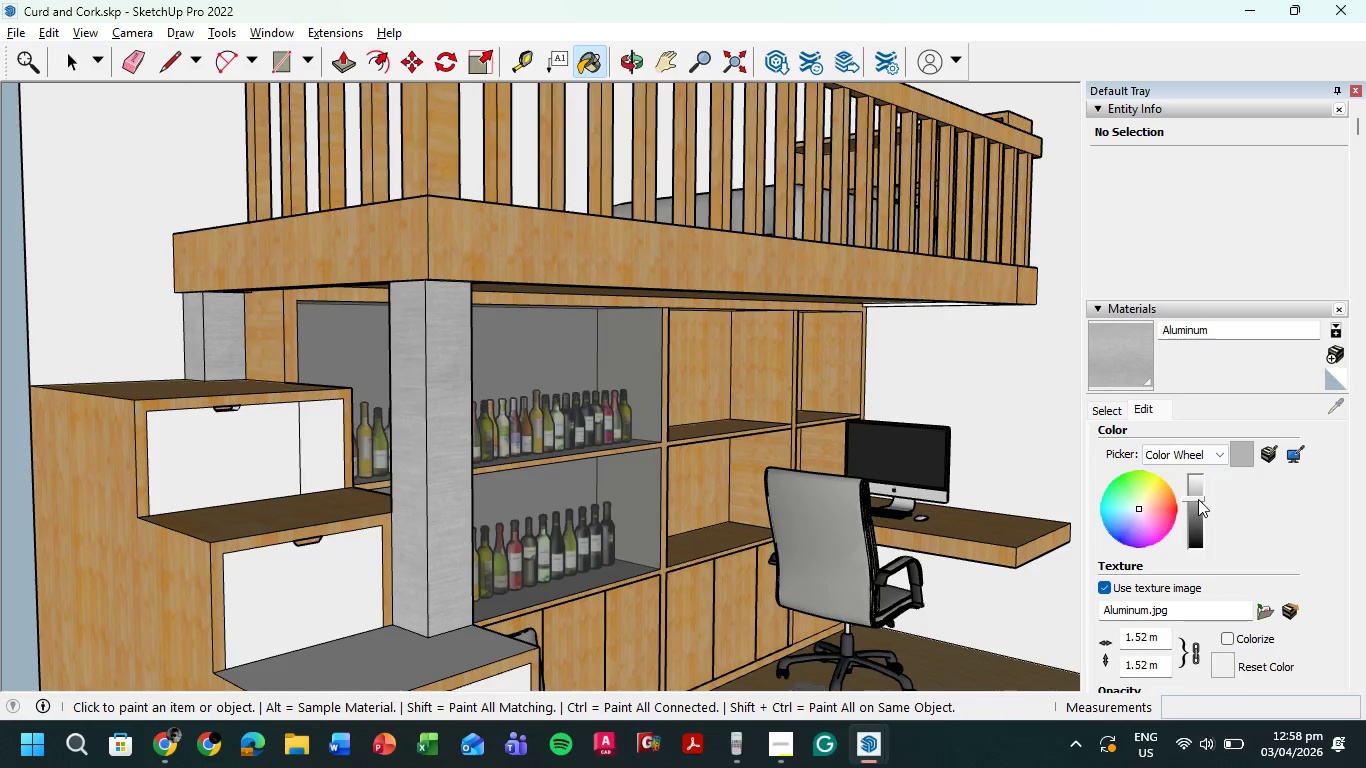 
left_click_drag(start_coordinate=[1197, 497], to_coordinate=[1206, 539])
 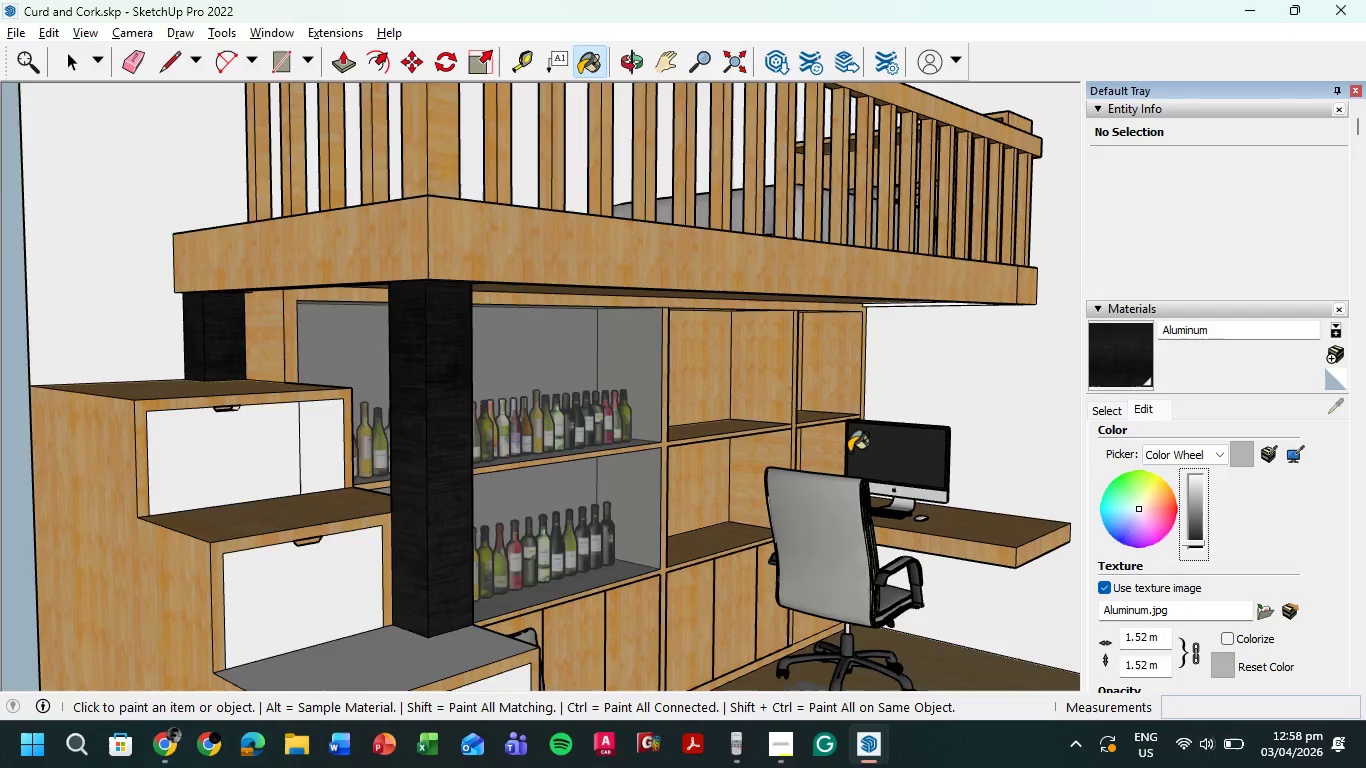 
scroll: coordinate [849, 452], scroll_direction: down, amount: 6.0
 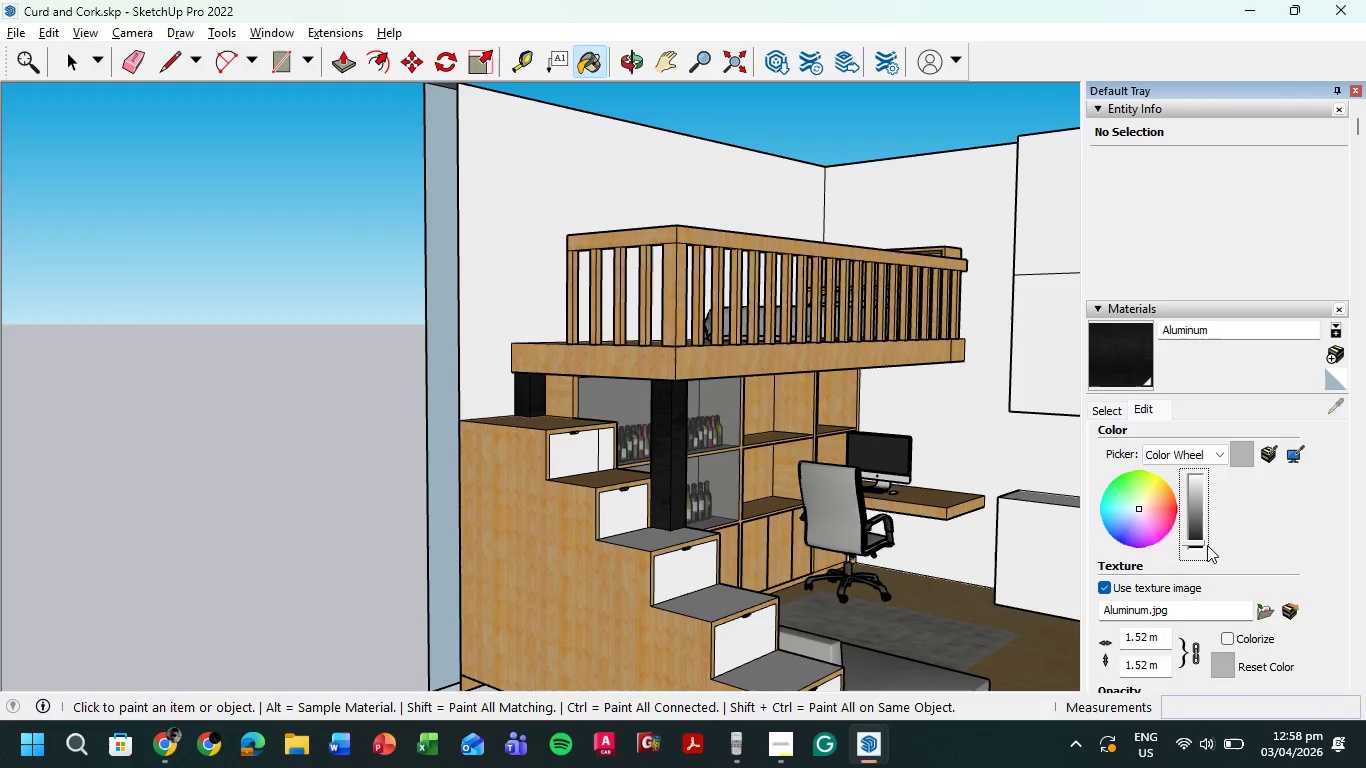 
left_click_drag(start_coordinate=[1196, 541], to_coordinate=[1197, 532])
 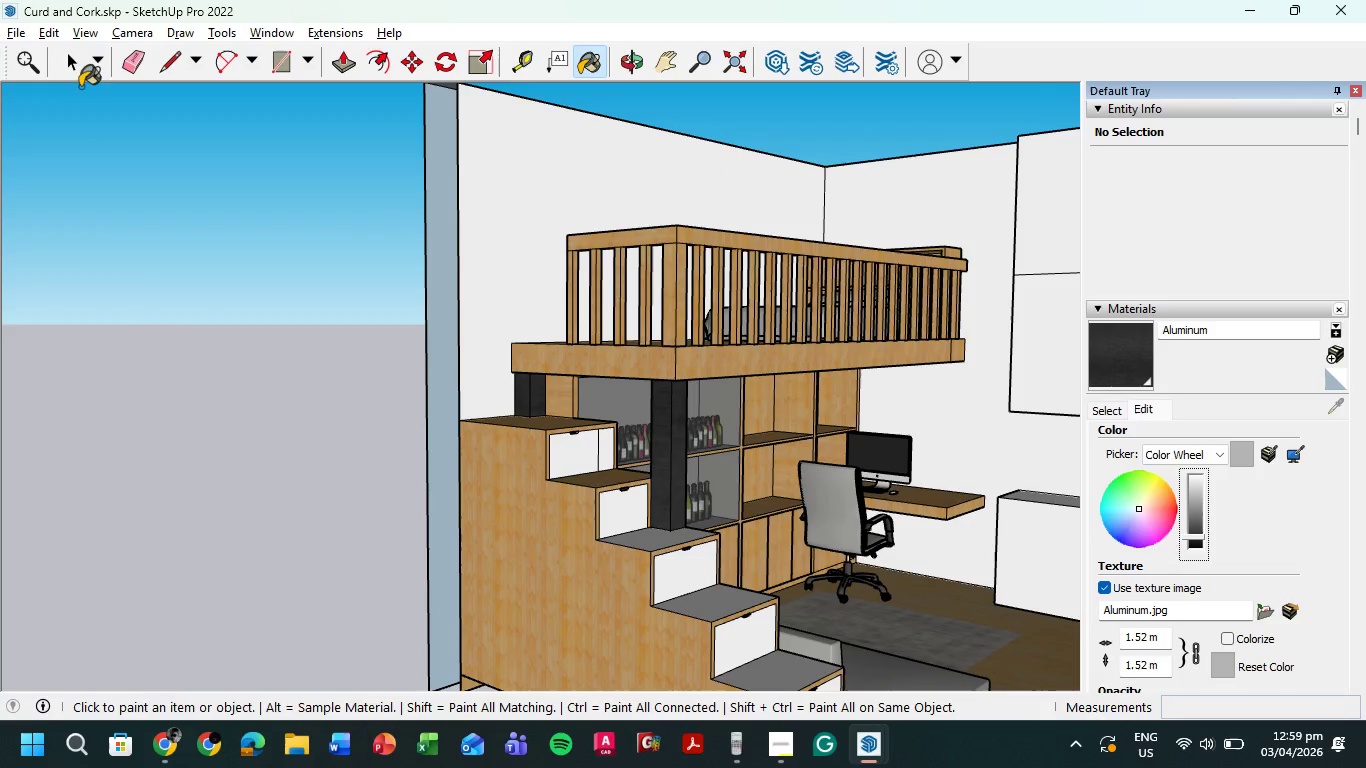 
left_click([74, 72])
 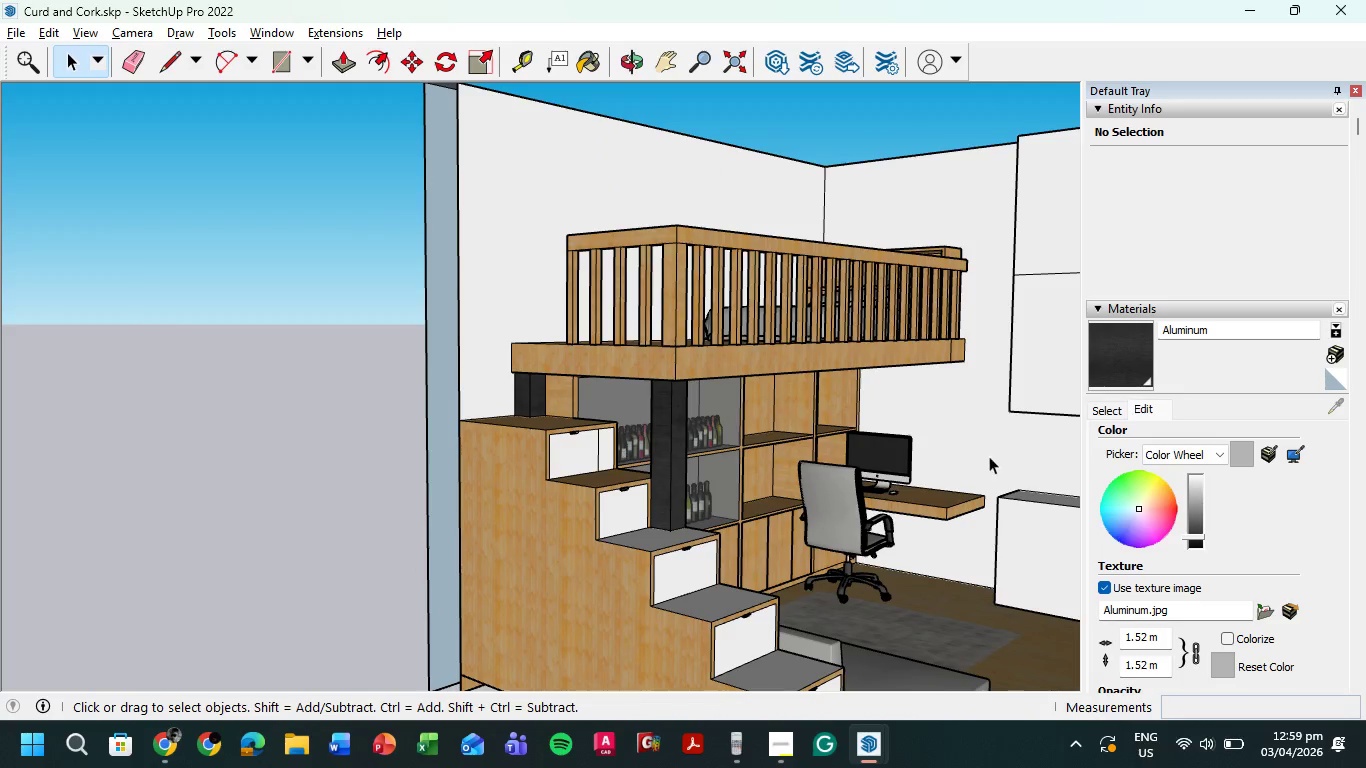 
hold_key(key=ShiftLeft, duration=0.36)
 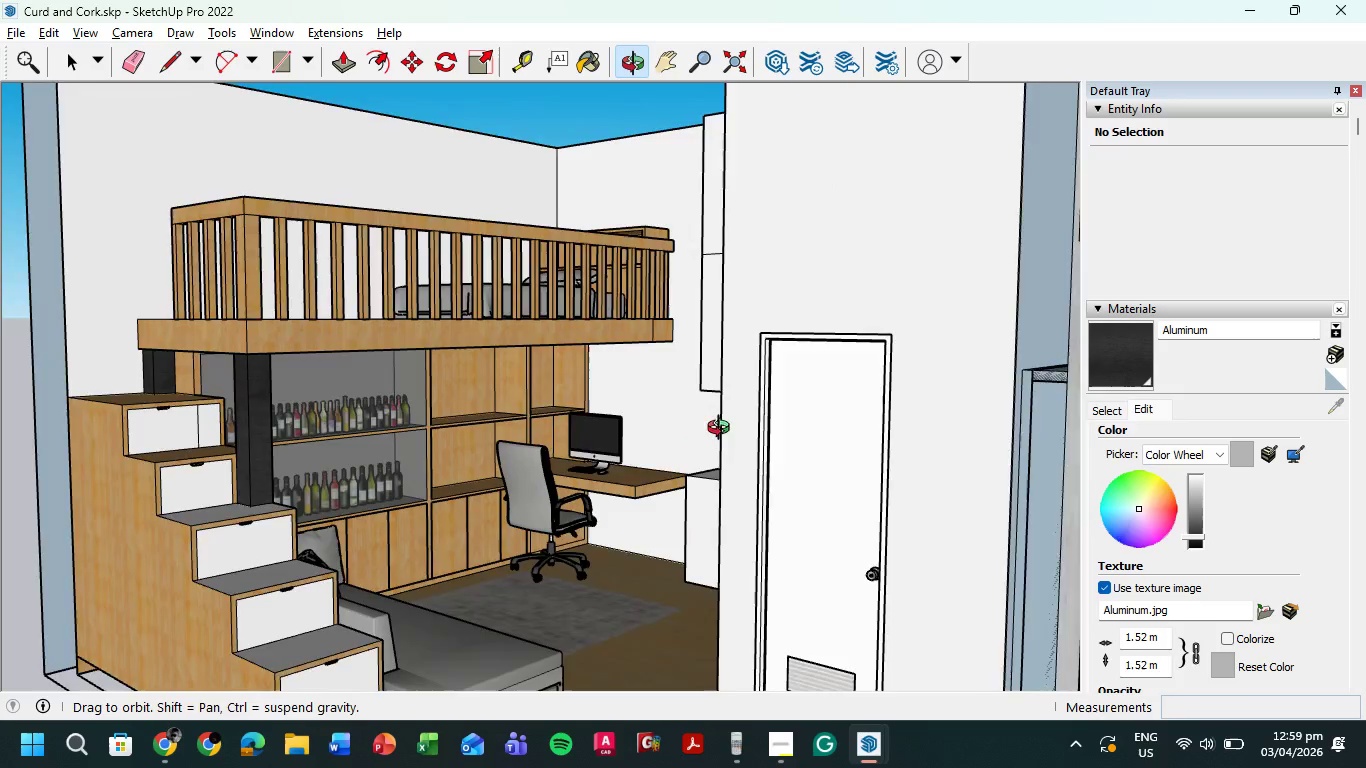 
hold_key(key=ShiftLeft, duration=0.86)
 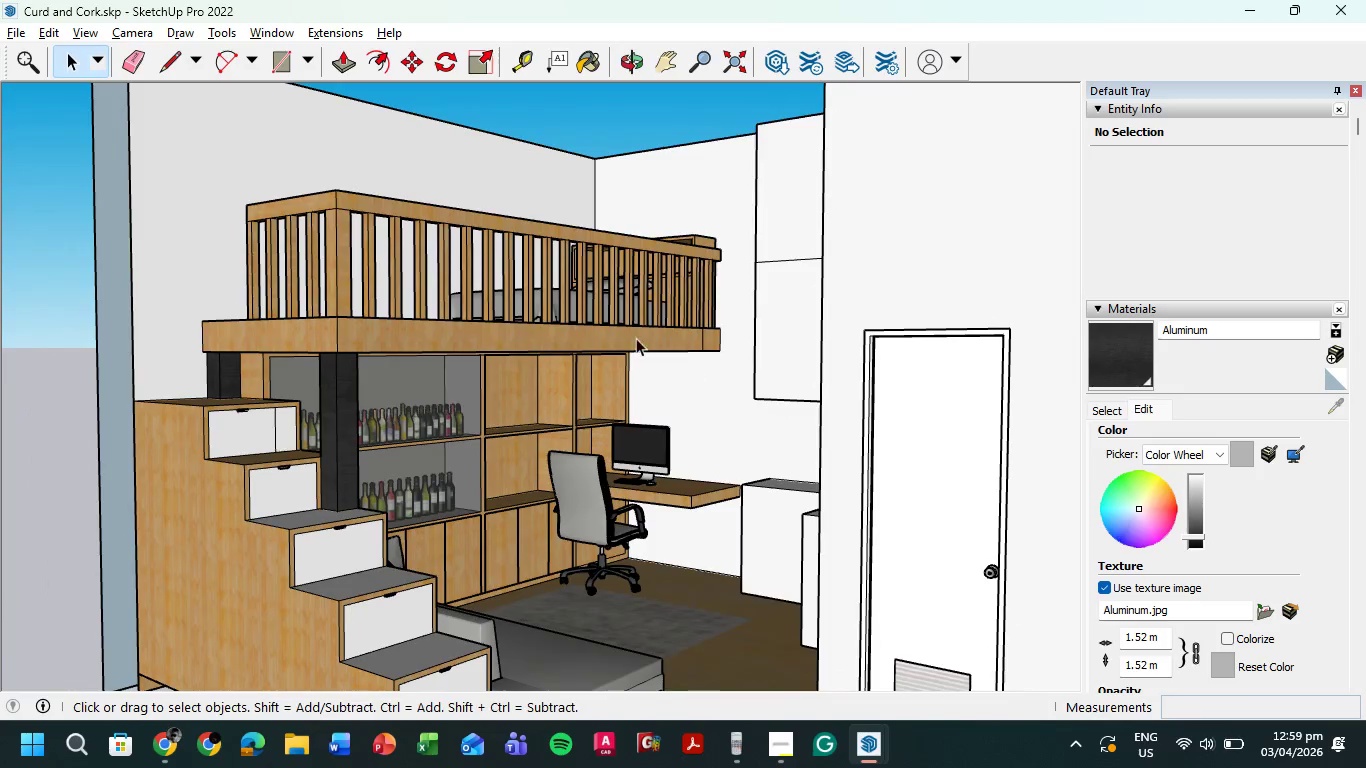 
scroll: coordinate [573, 247], scroll_direction: up, amount: 3.0
 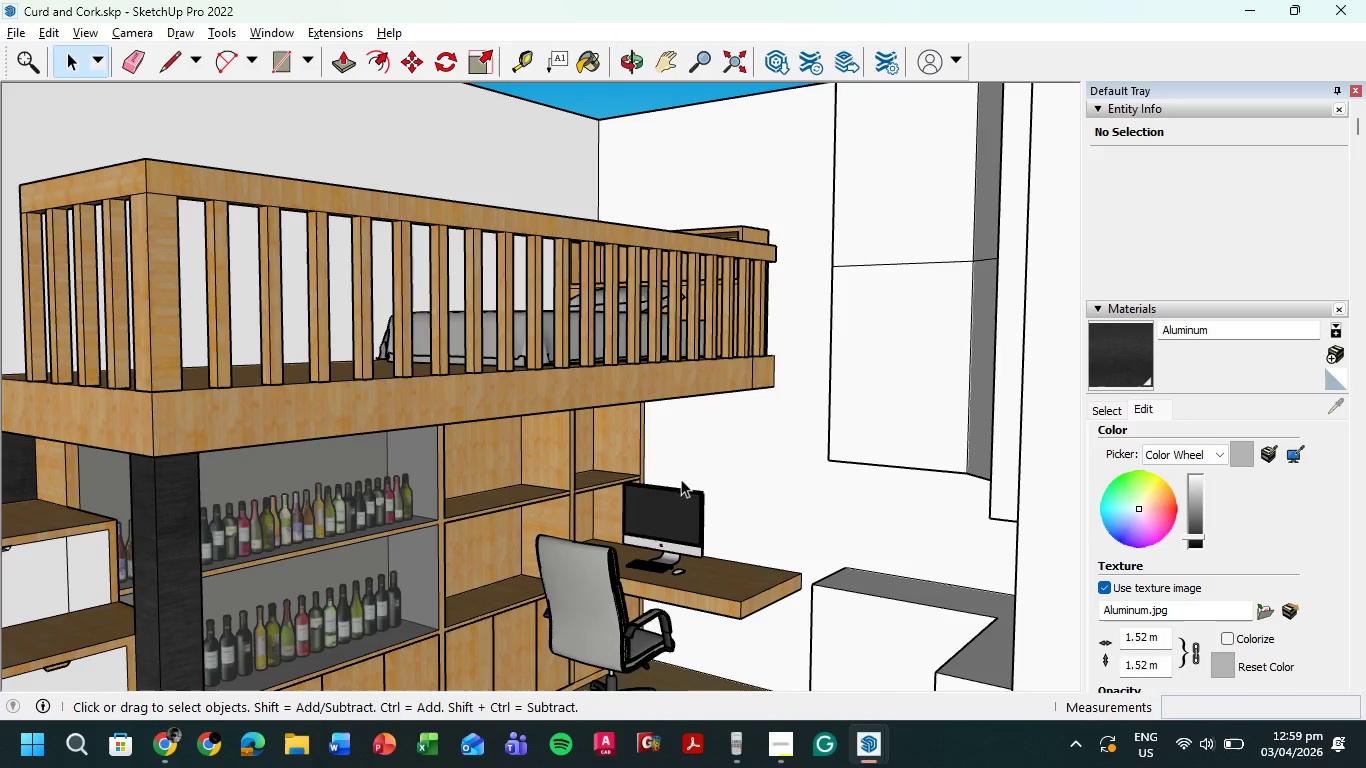 
hold_key(key=ShiftLeft, duration=0.45)
 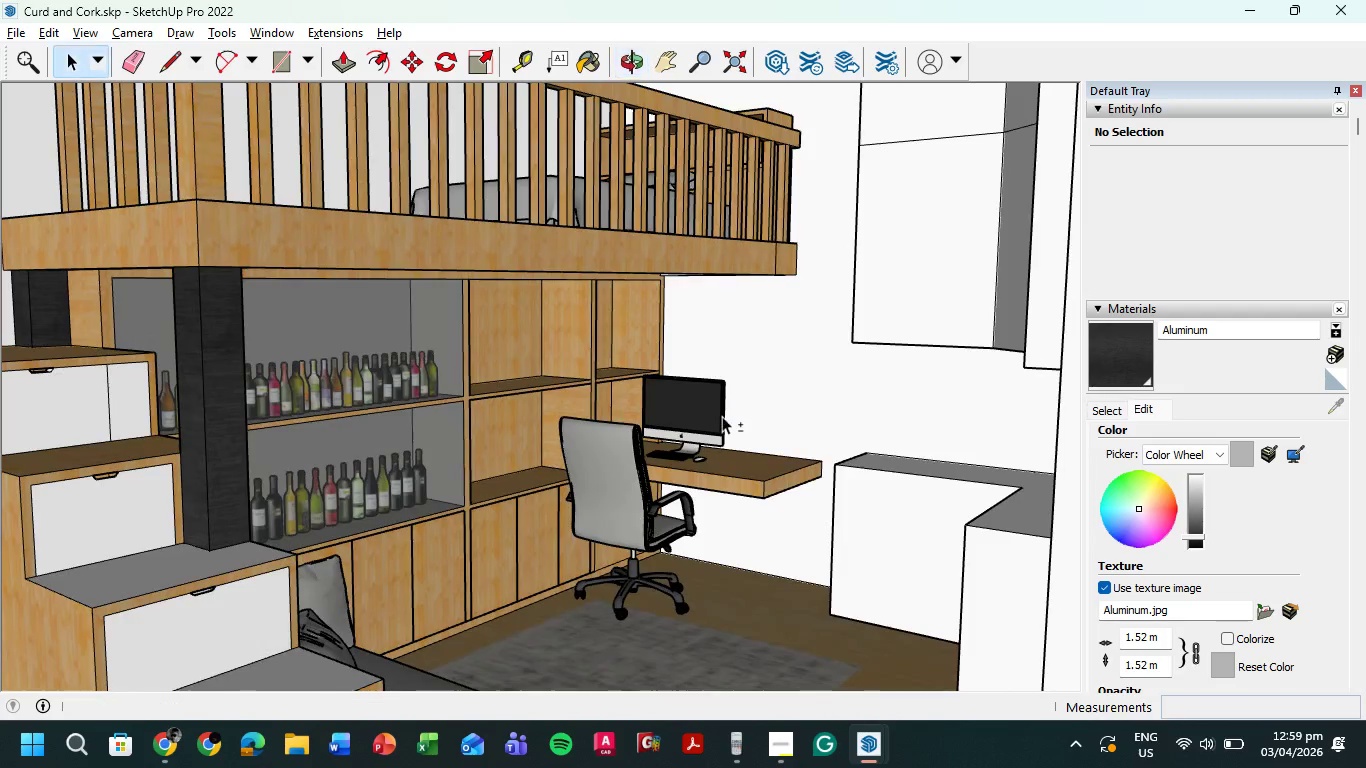 
scroll: coordinate [724, 448], scroll_direction: down, amount: 4.0
 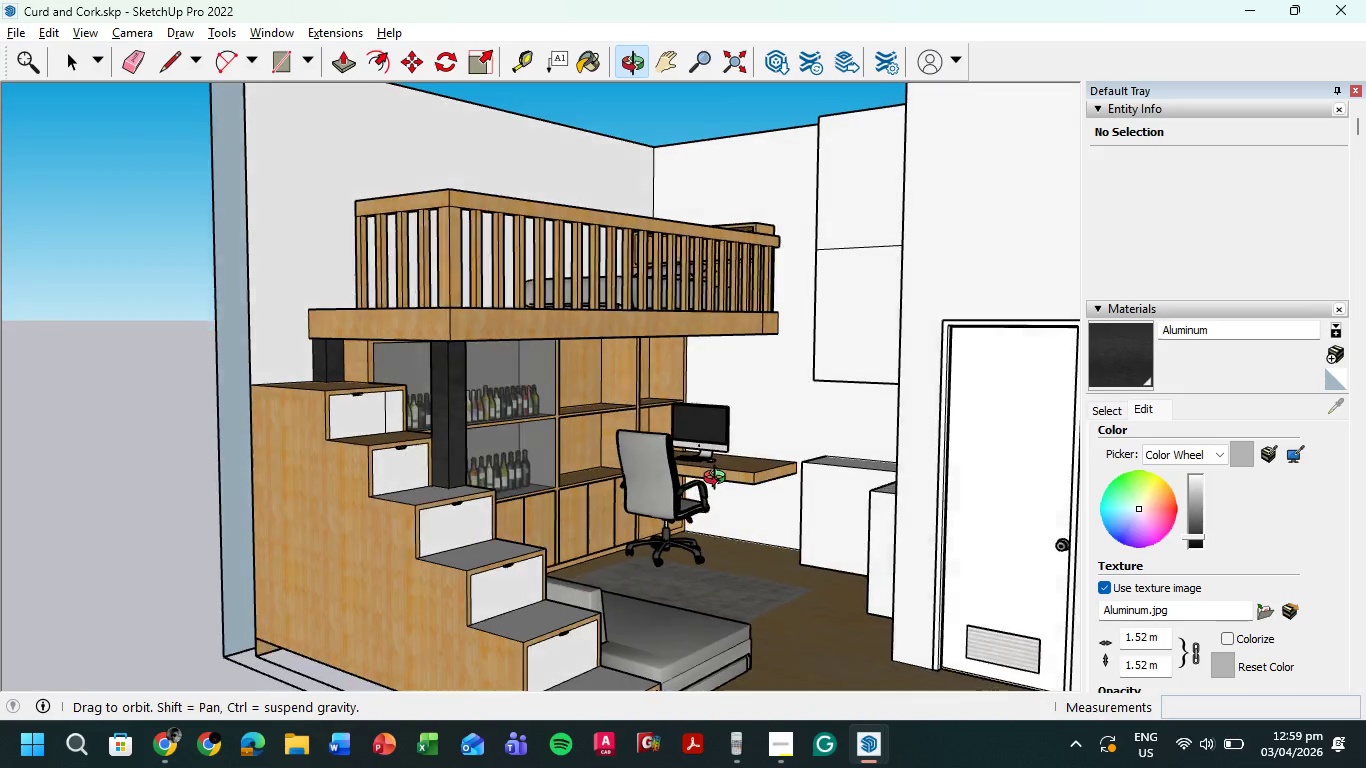 
scroll: coordinate [641, 285], scroll_direction: up, amount: 3.0
 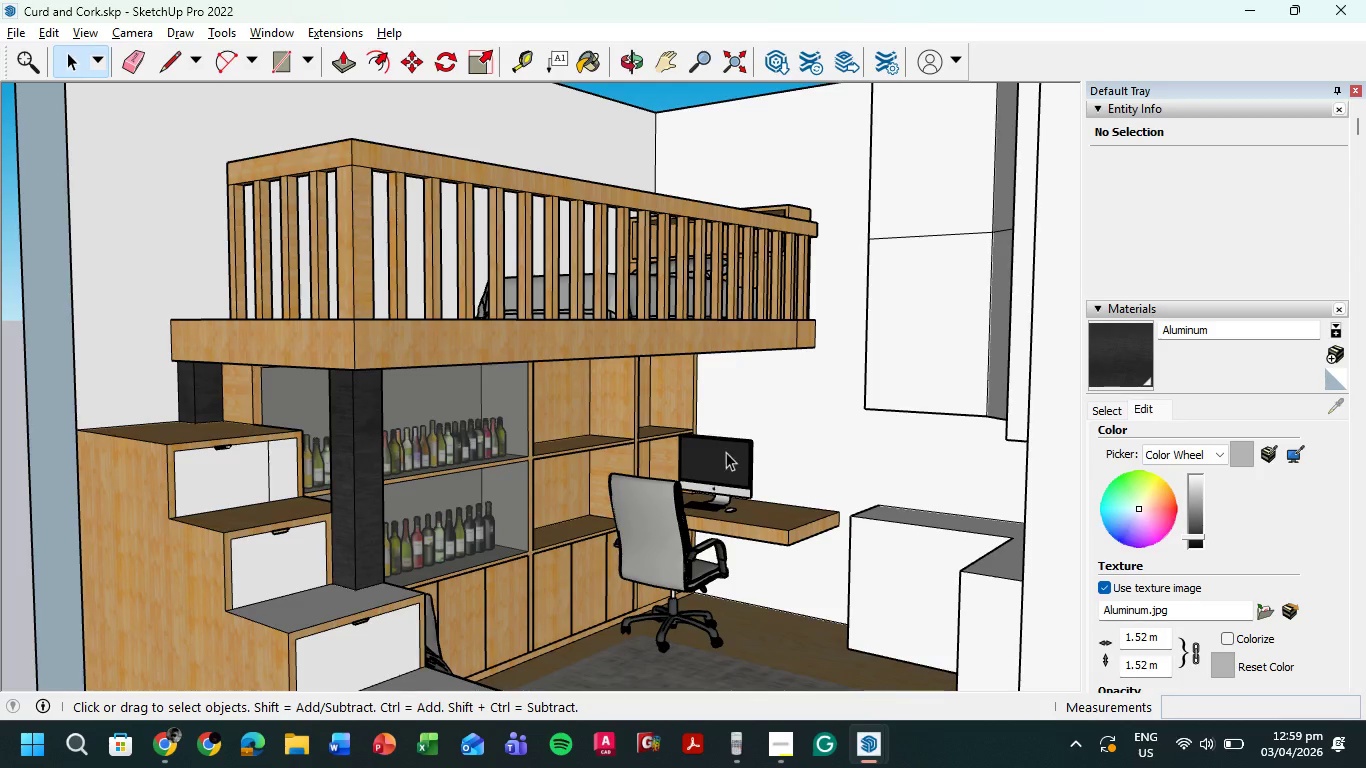 
wait(10.27)
 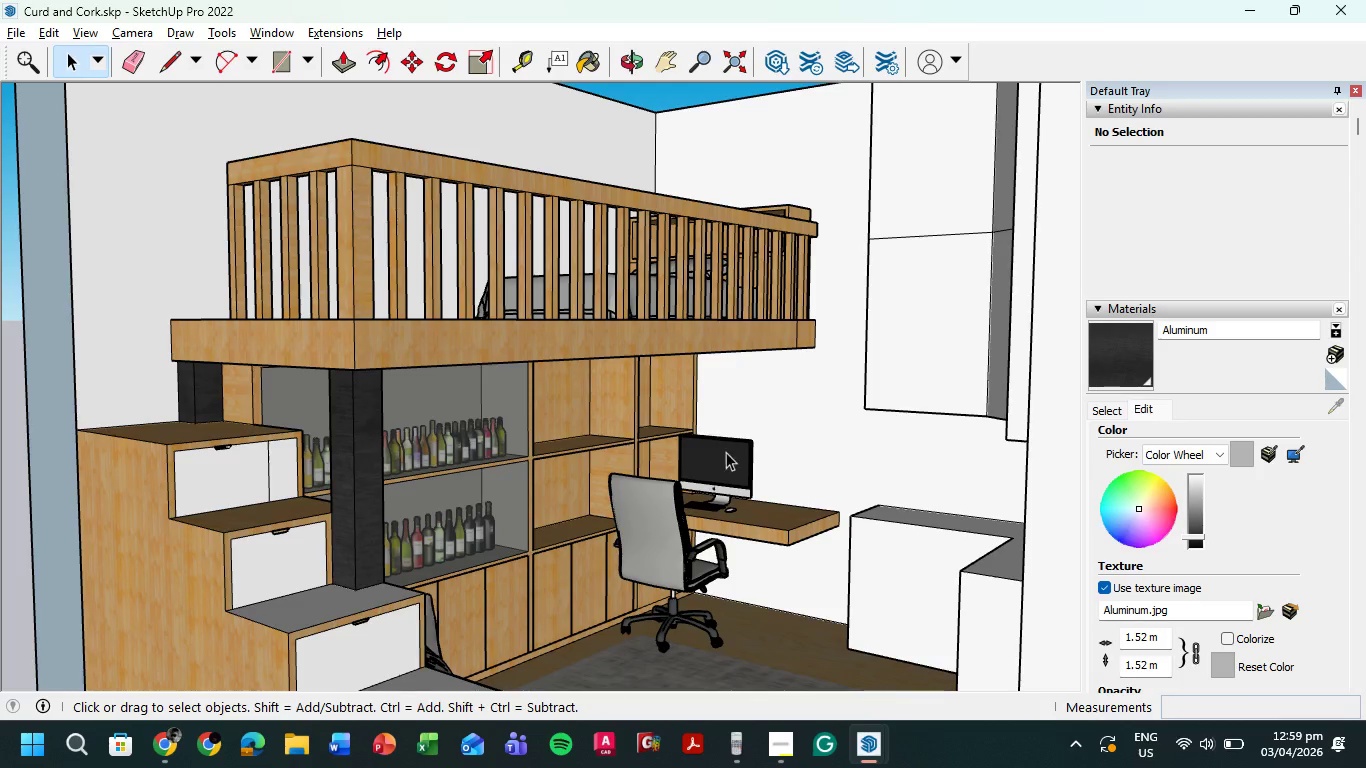 
scroll: coordinate [908, 498], scroll_direction: down, amount: 14.0
 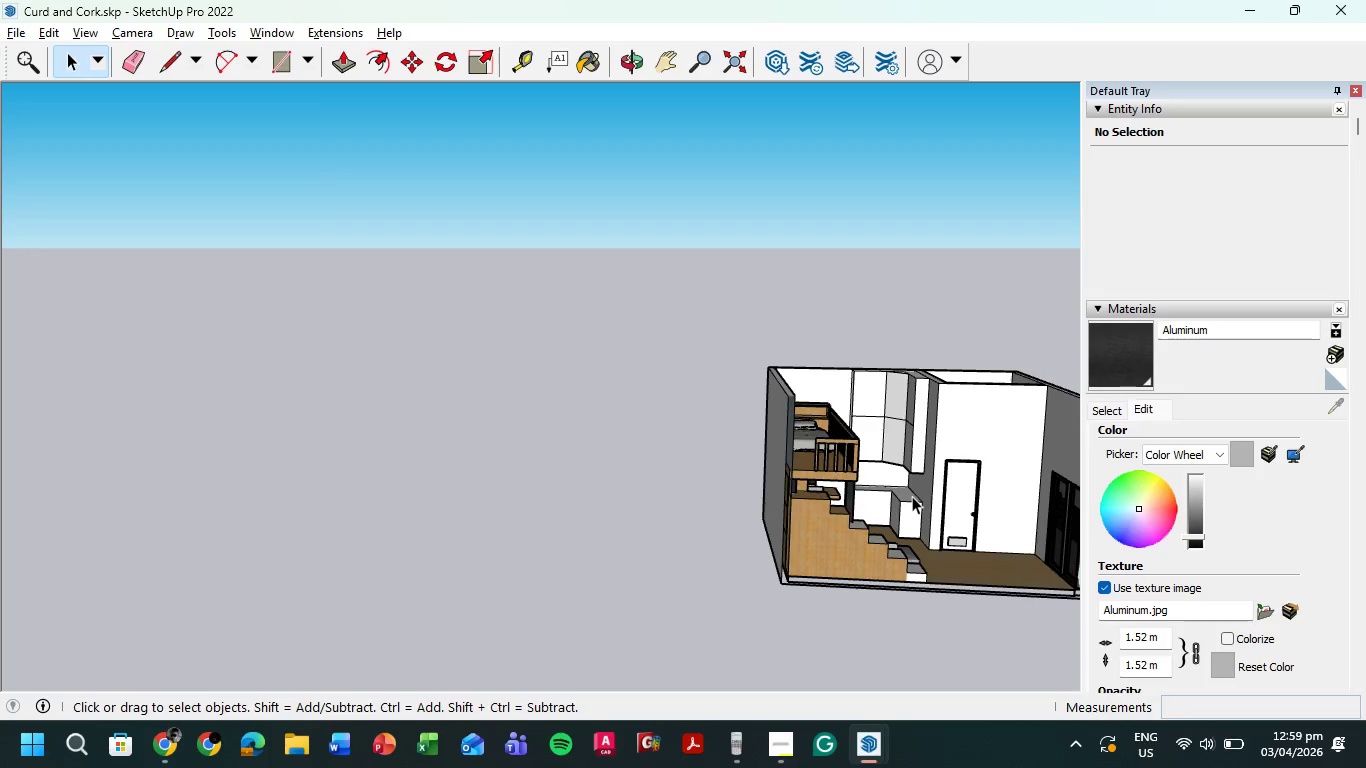 
scroll: coordinate [915, 488], scroll_direction: up, amount: 8.0
 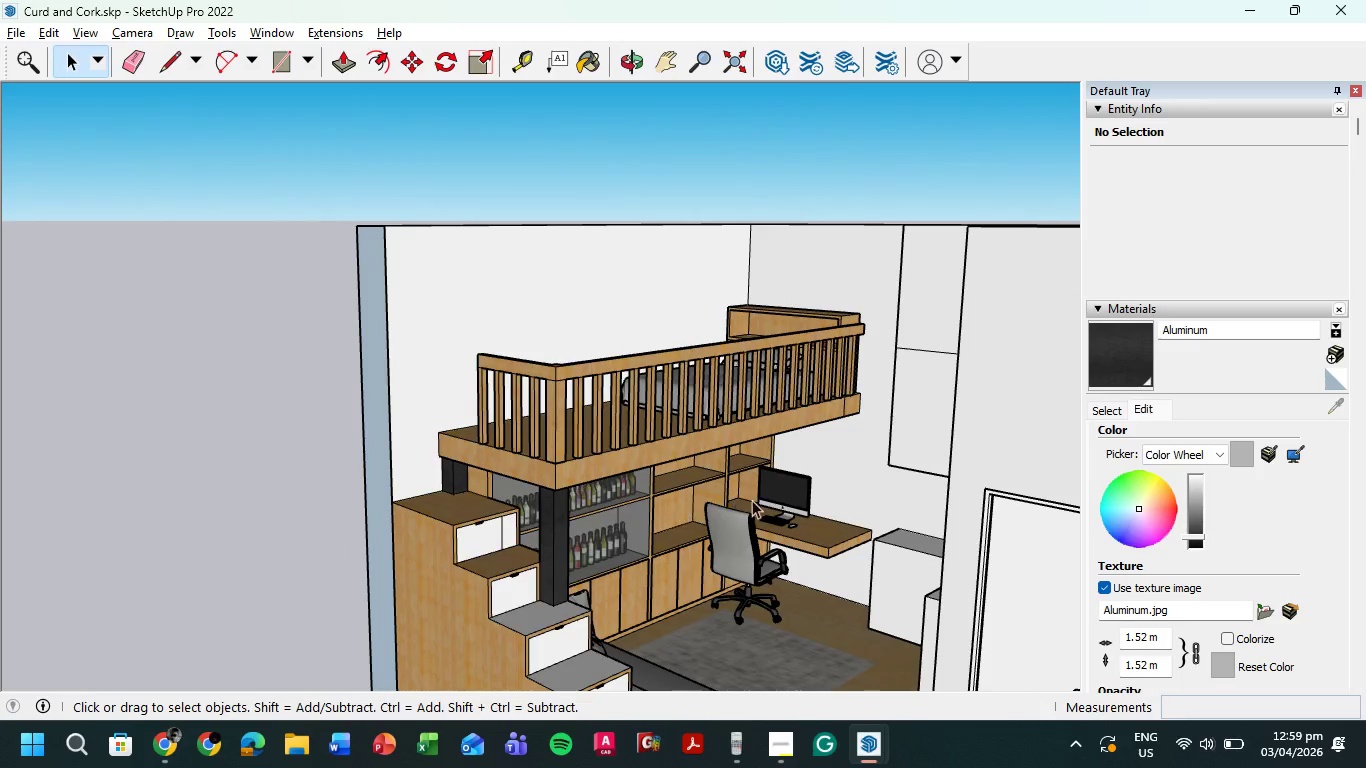 
hold_key(key=ShiftLeft, duration=0.42)
 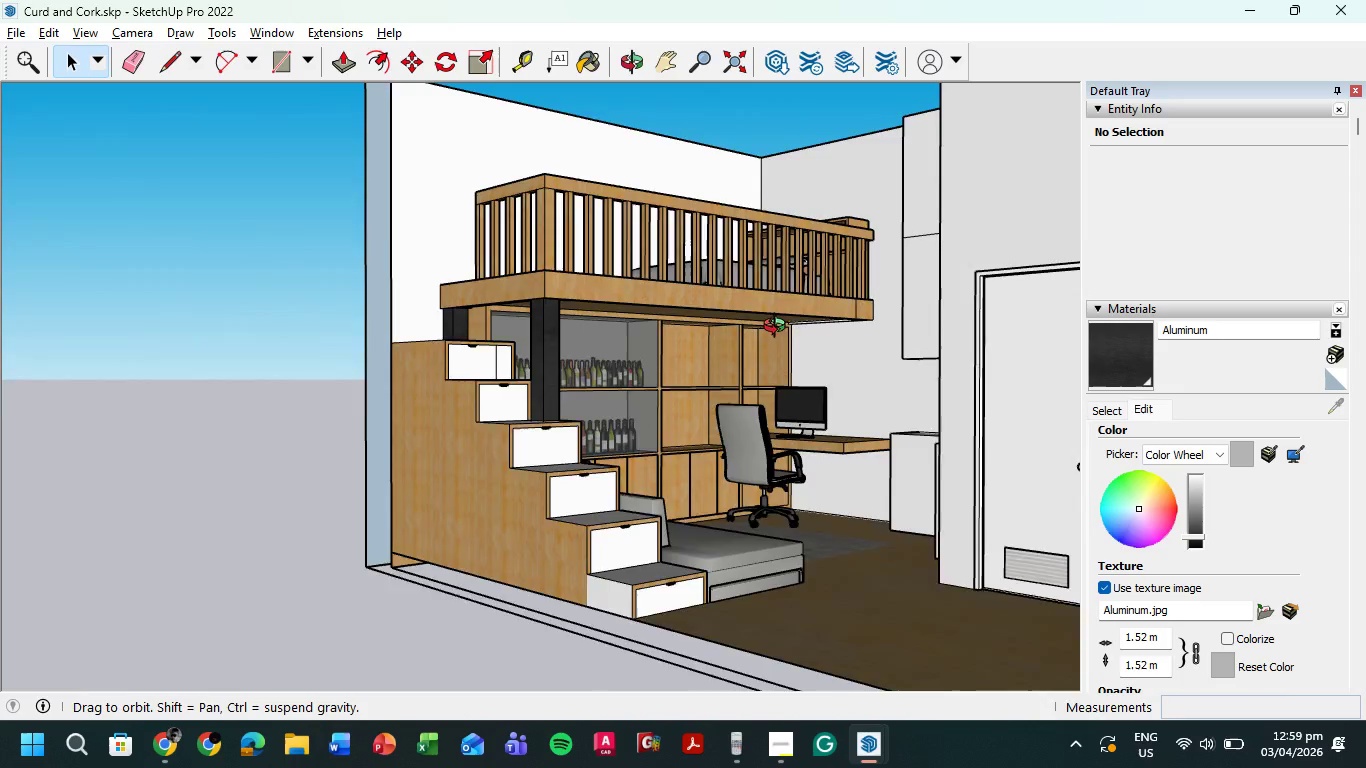 
hold_key(key=ShiftLeft, duration=0.52)
 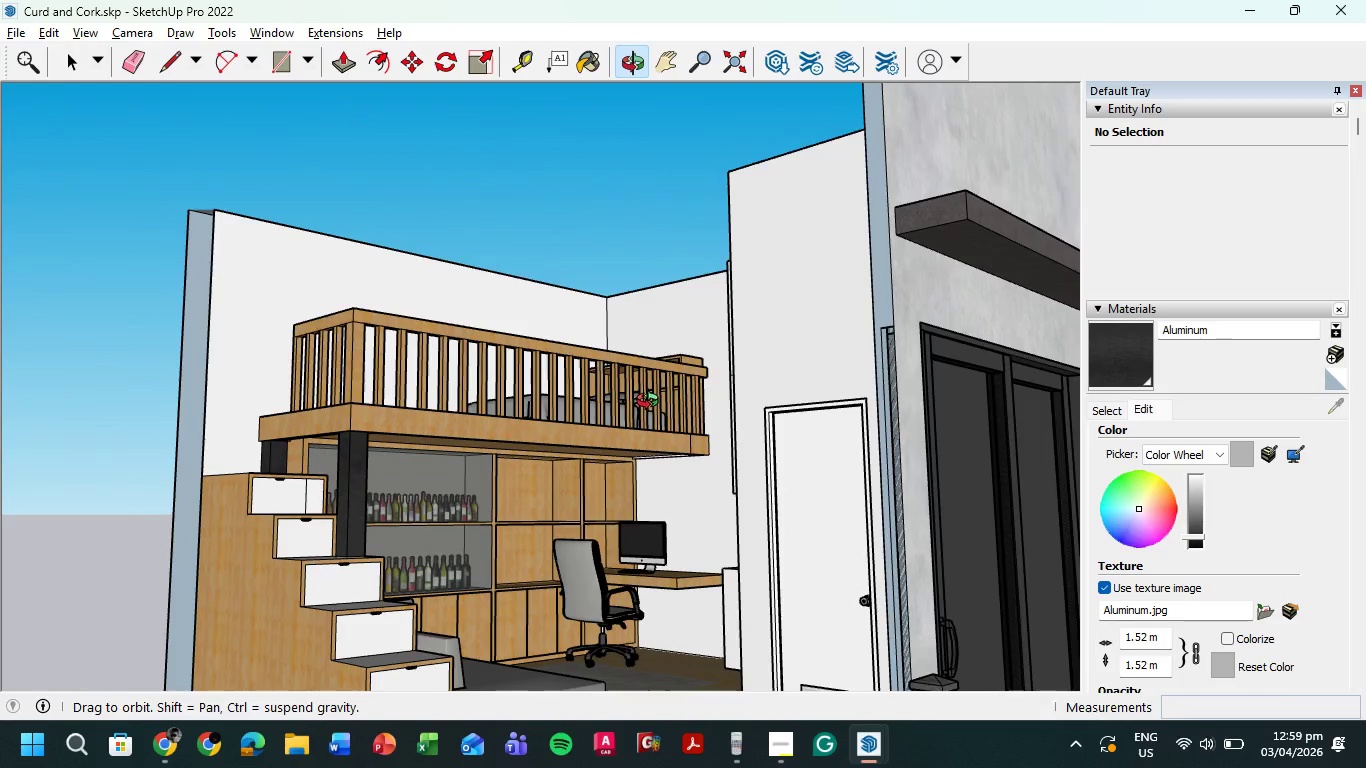 
hold_key(key=ShiftLeft, duration=1.42)
 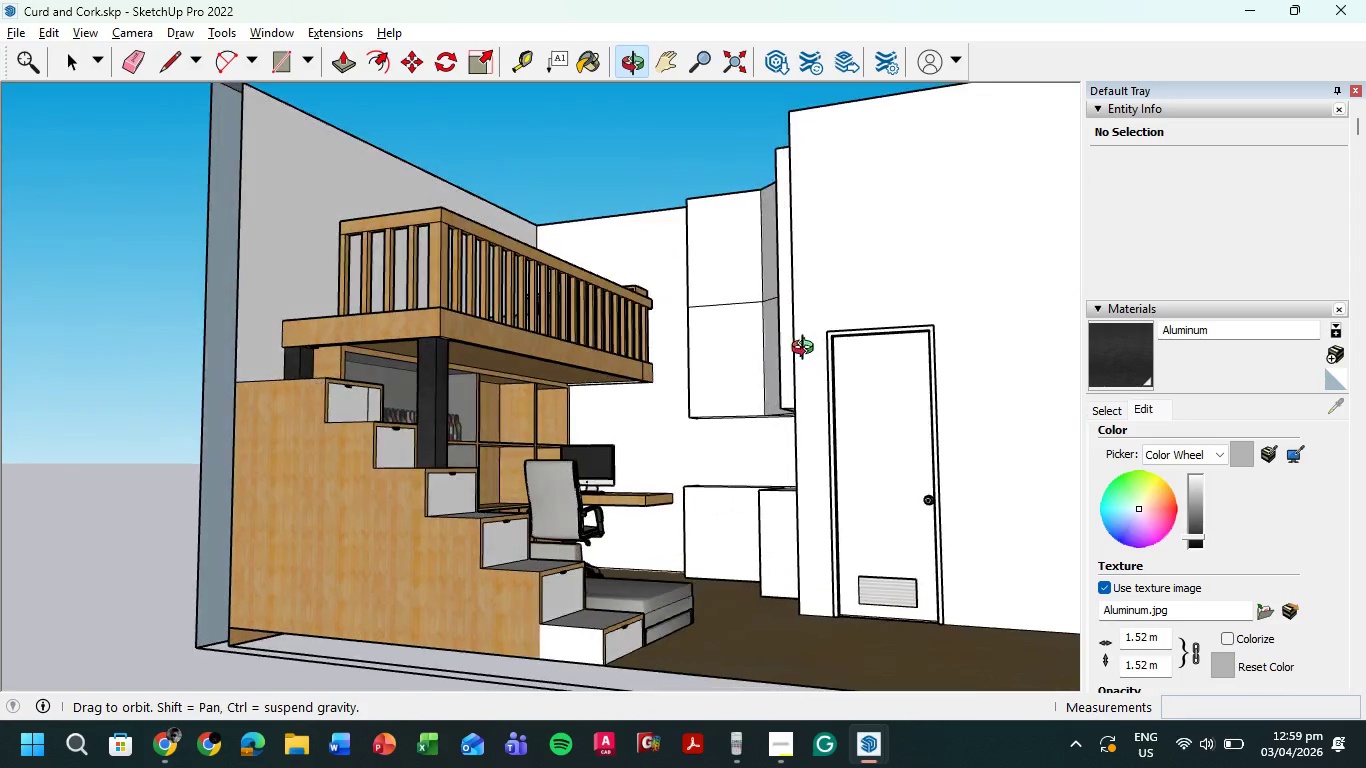 
hold_key(key=ShiftLeft, duration=0.34)
 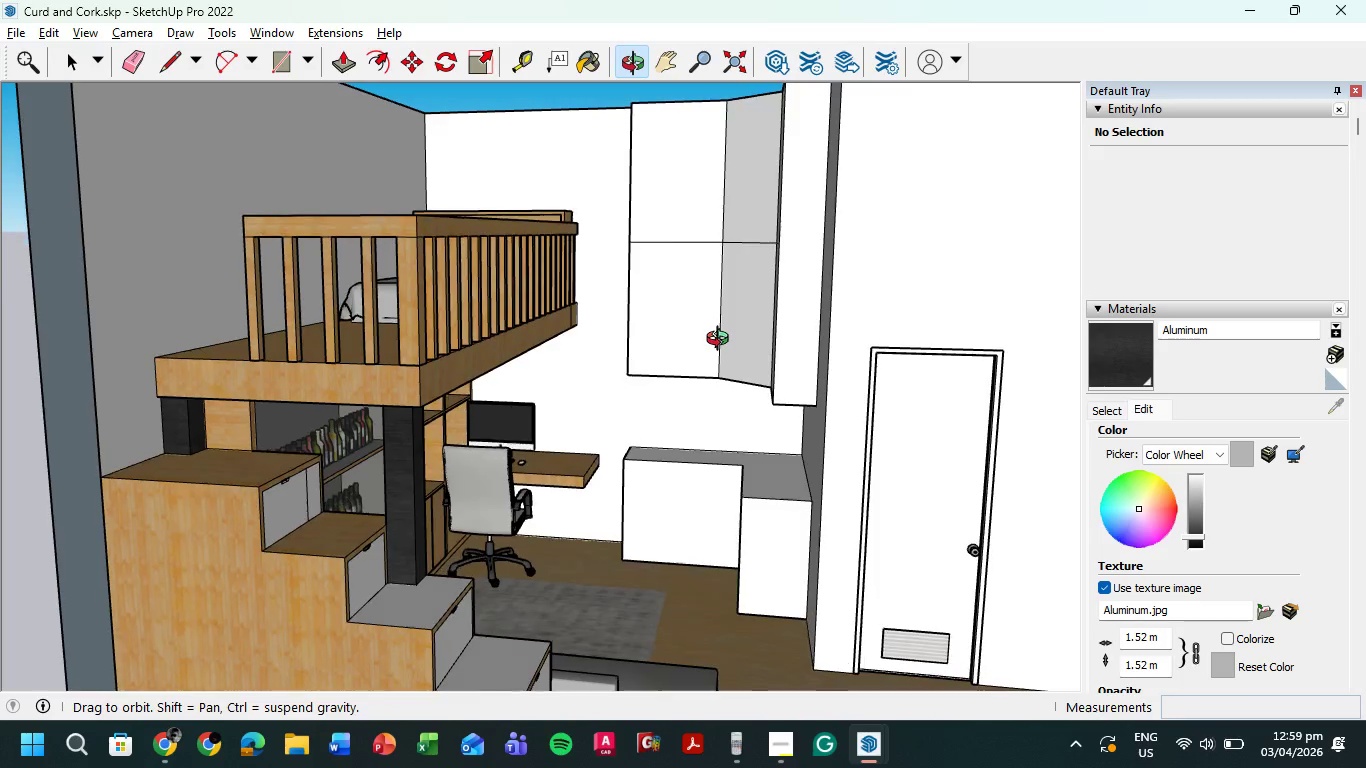 
scroll: coordinate [756, 266], scroll_direction: up, amount: 2.0
 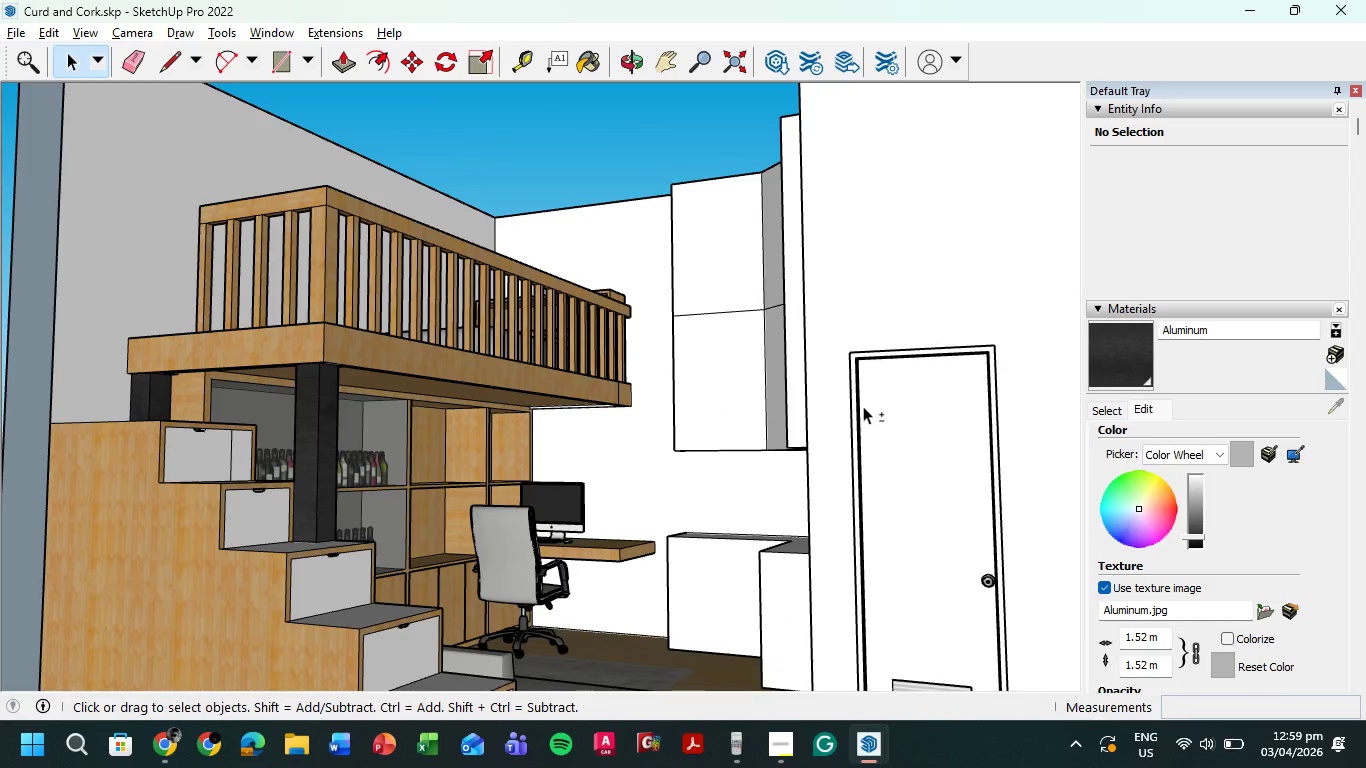 
hold_key(key=ShiftLeft, duration=1.09)
 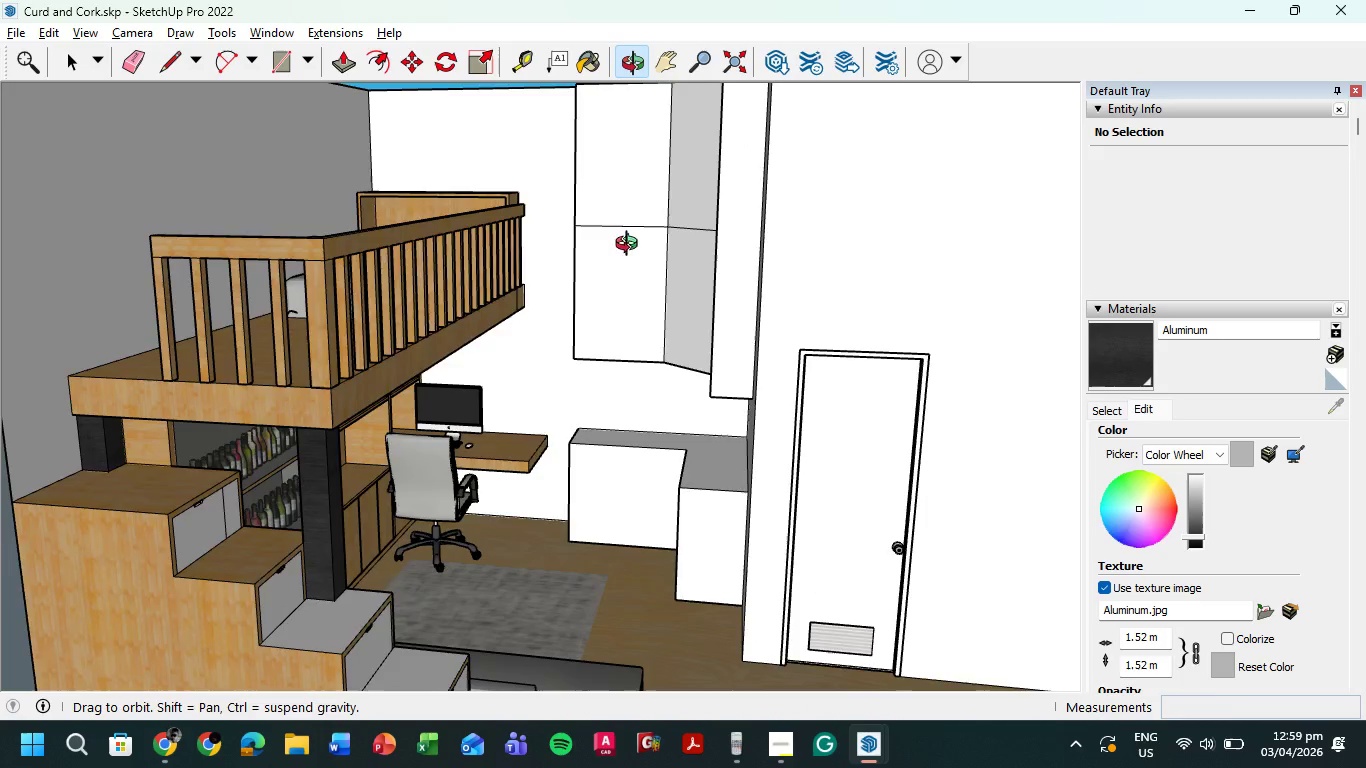 
hold_key(key=ShiftLeft, duration=1.84)
 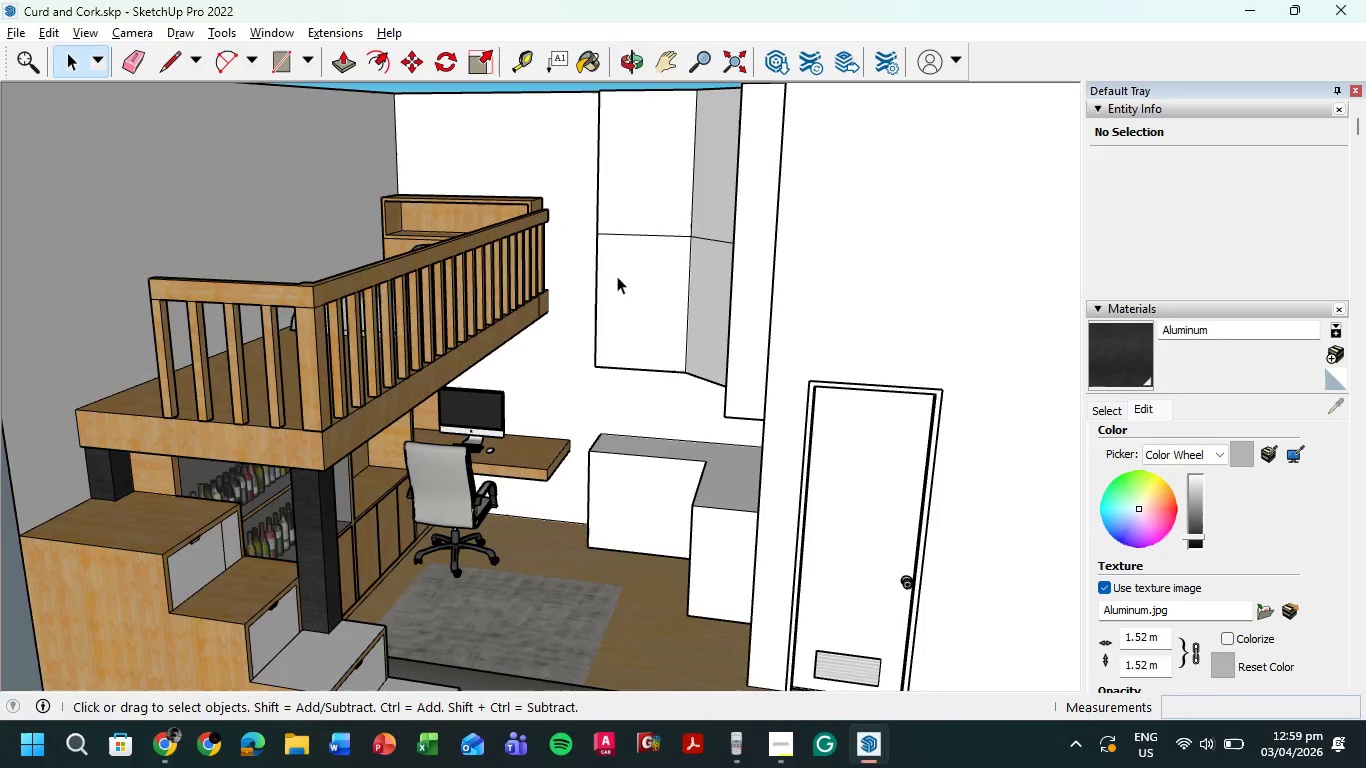 
scroll: coordinate [617, 276], scroll_direction: down, amount: 1.0
 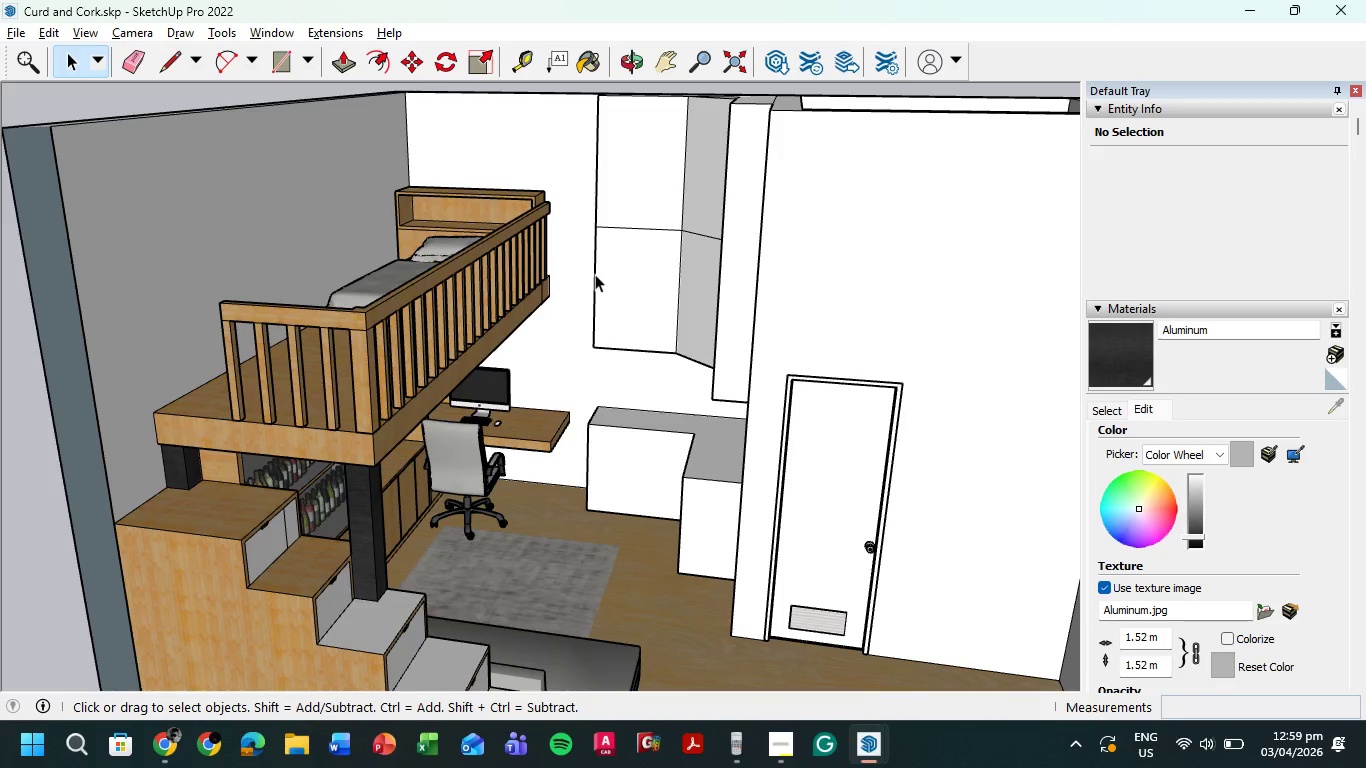 
left_click([15, 33])
 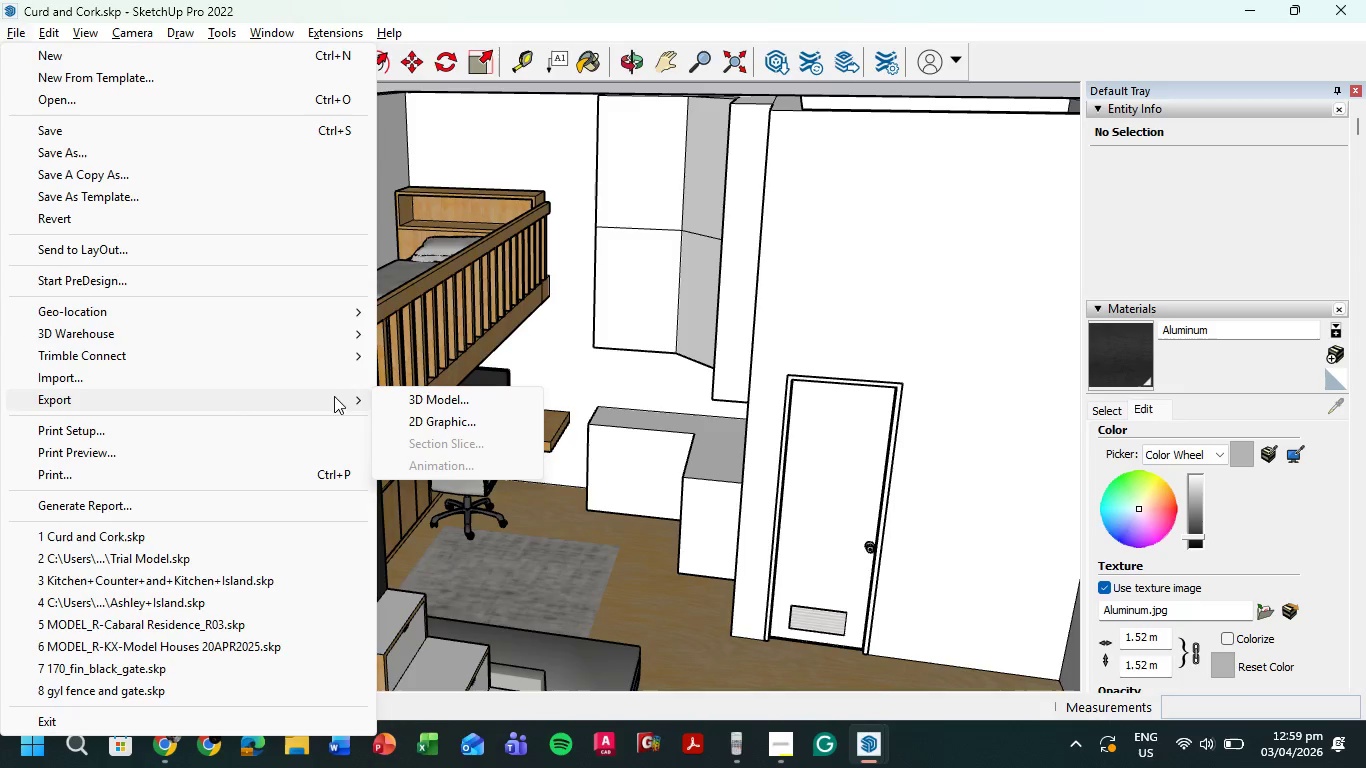 
left_click([437, 417])
 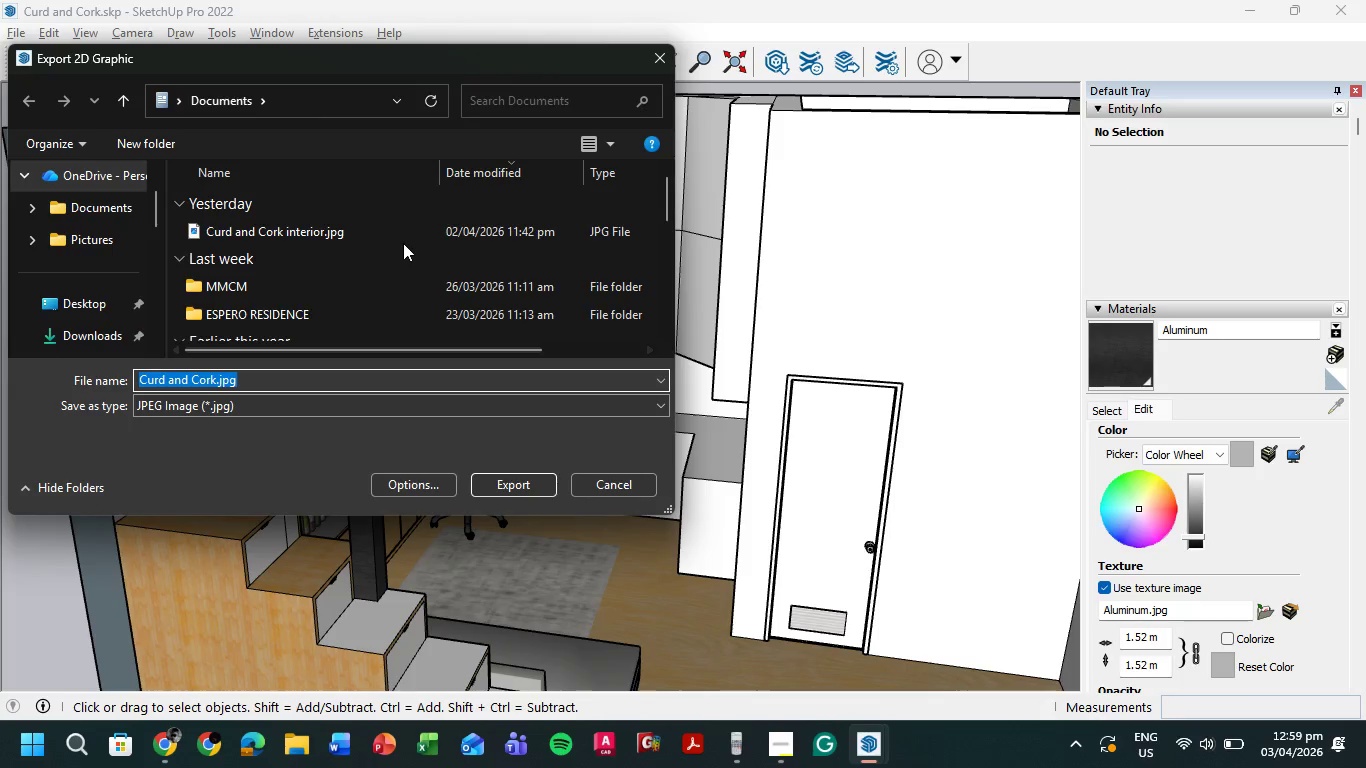 
wait(5.37)
 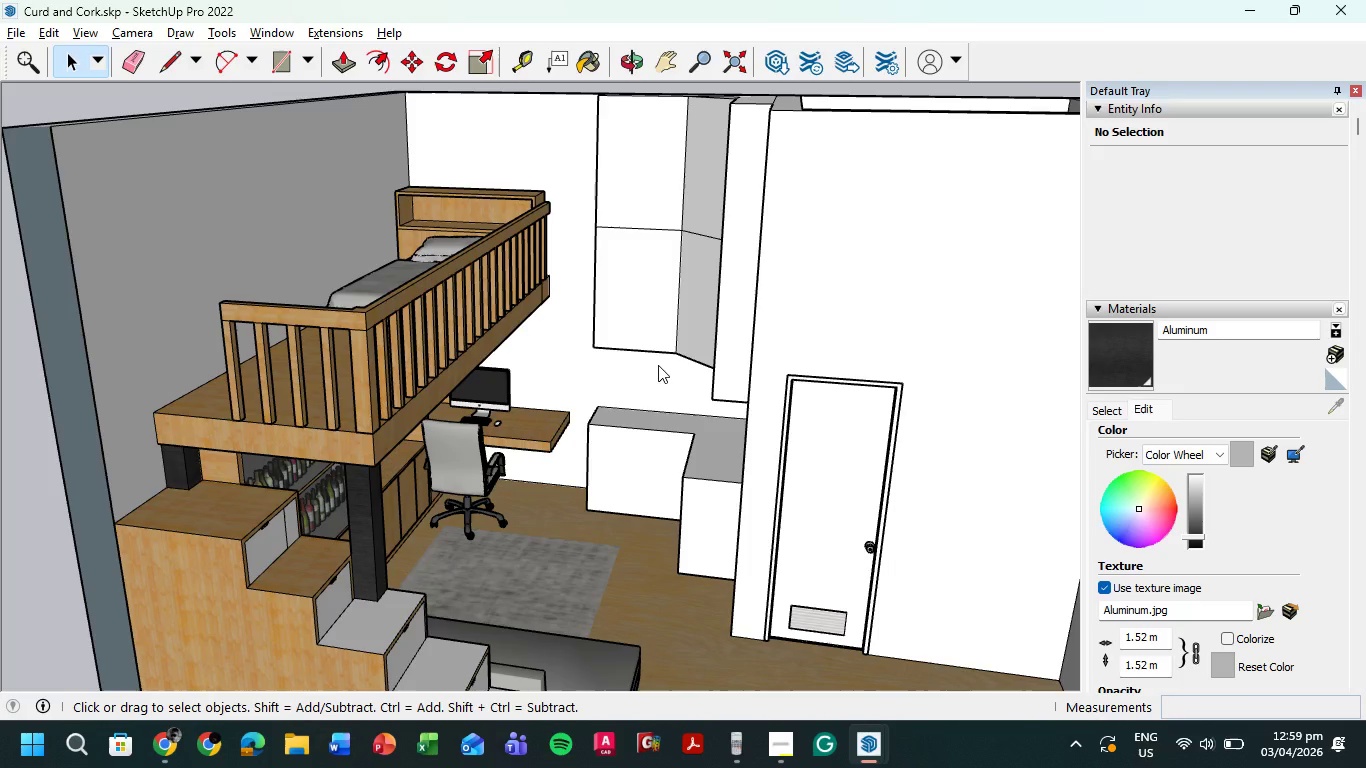 
mouse_move([392, 225])
 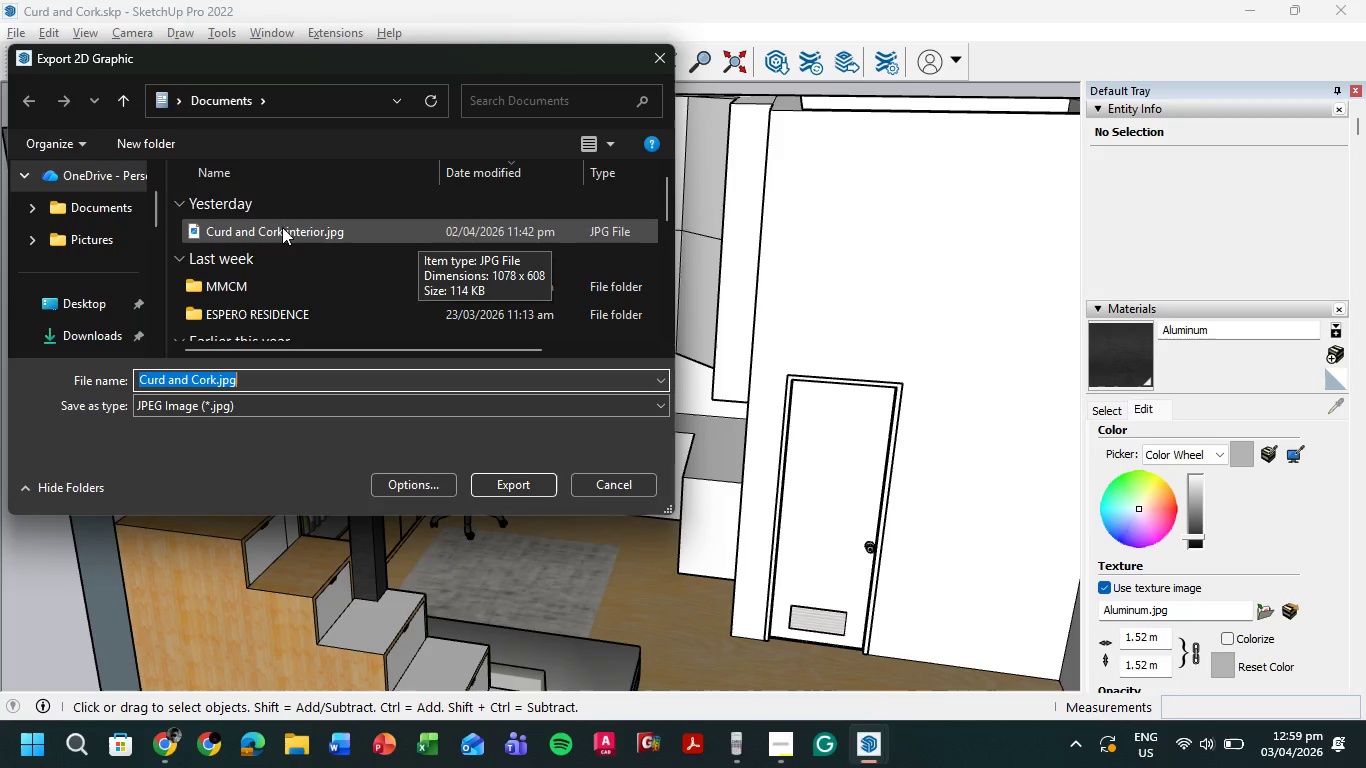 
double_click([281, 226])
 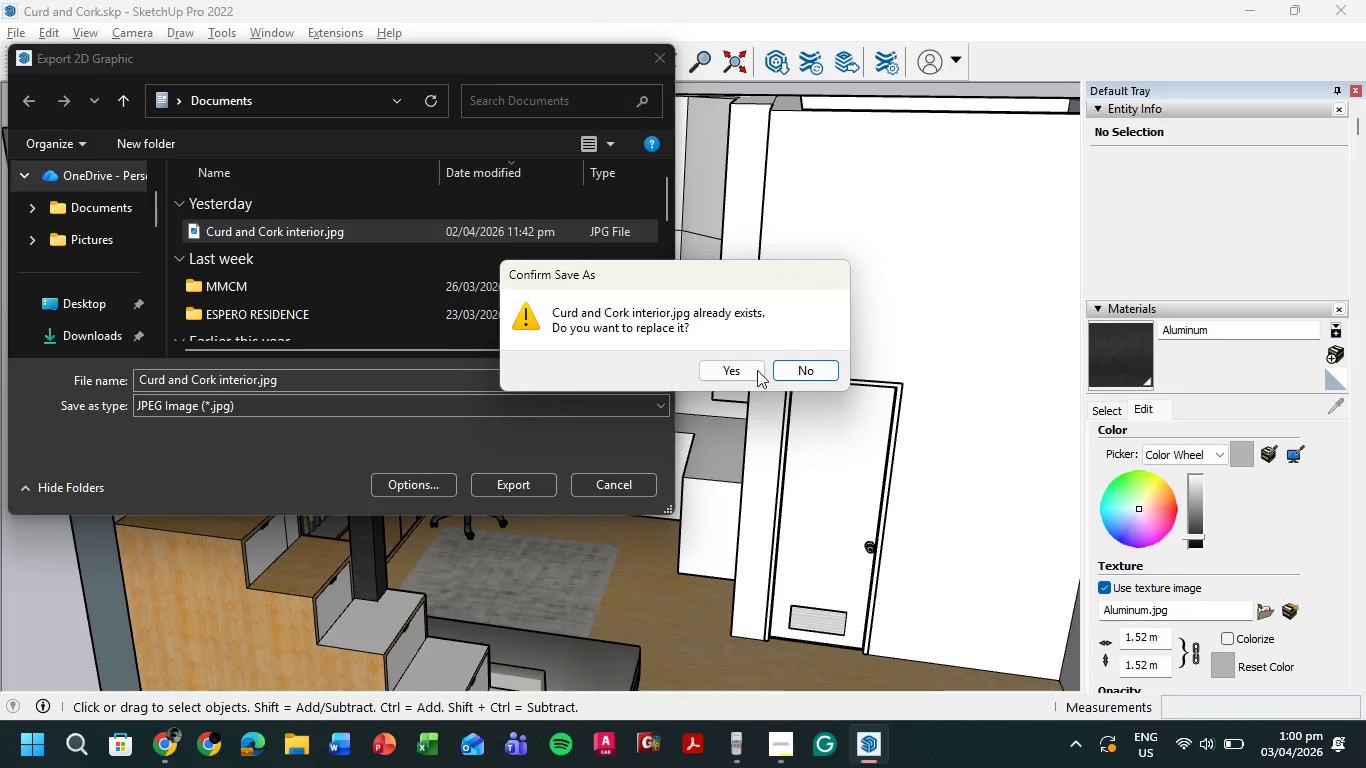 
left_click([744, 372])
 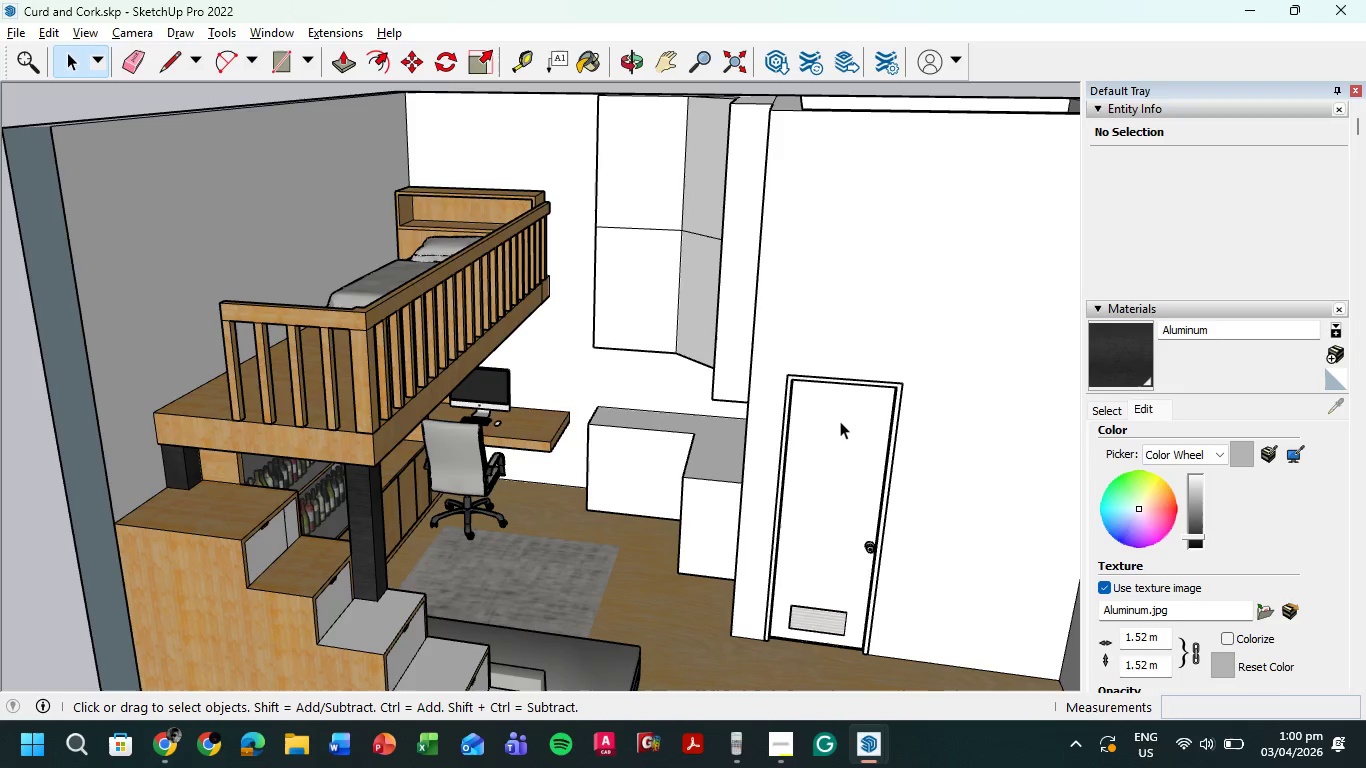 
key(Control+S)
 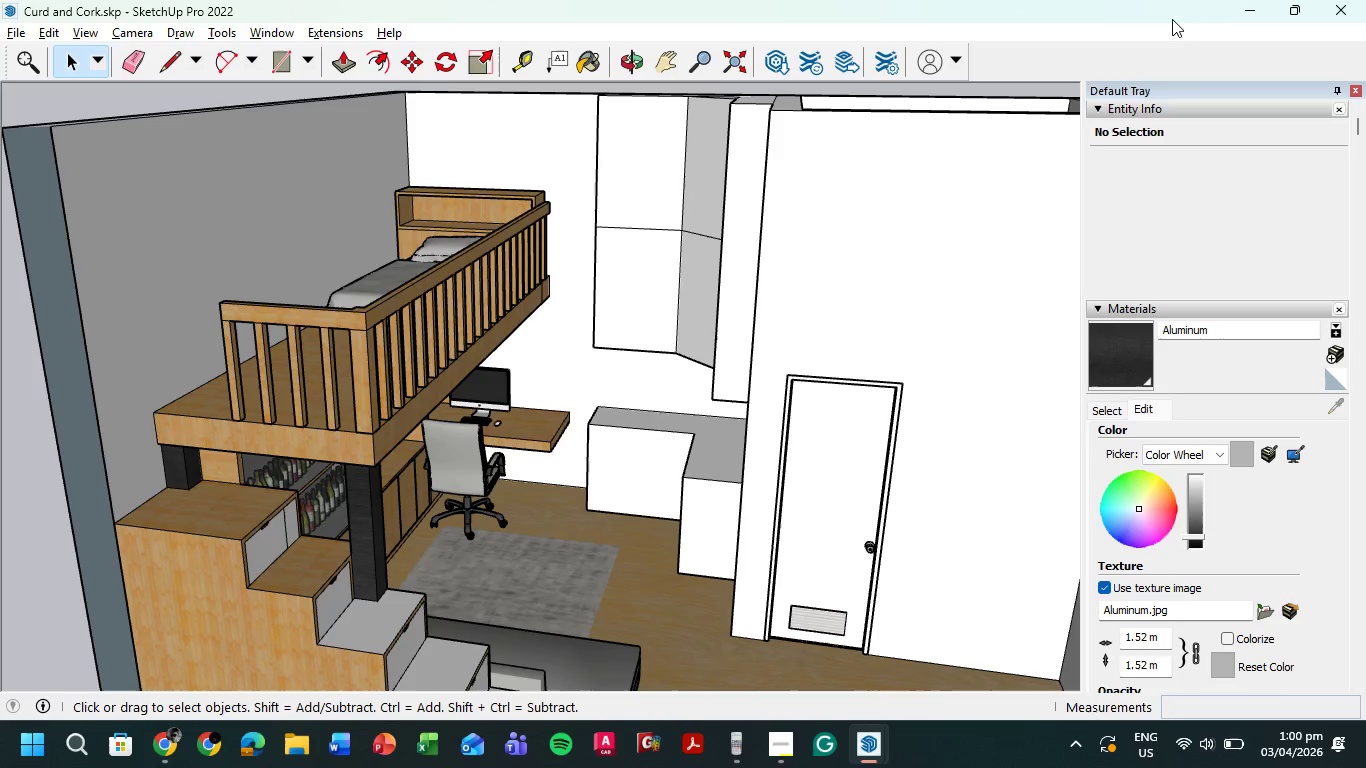 